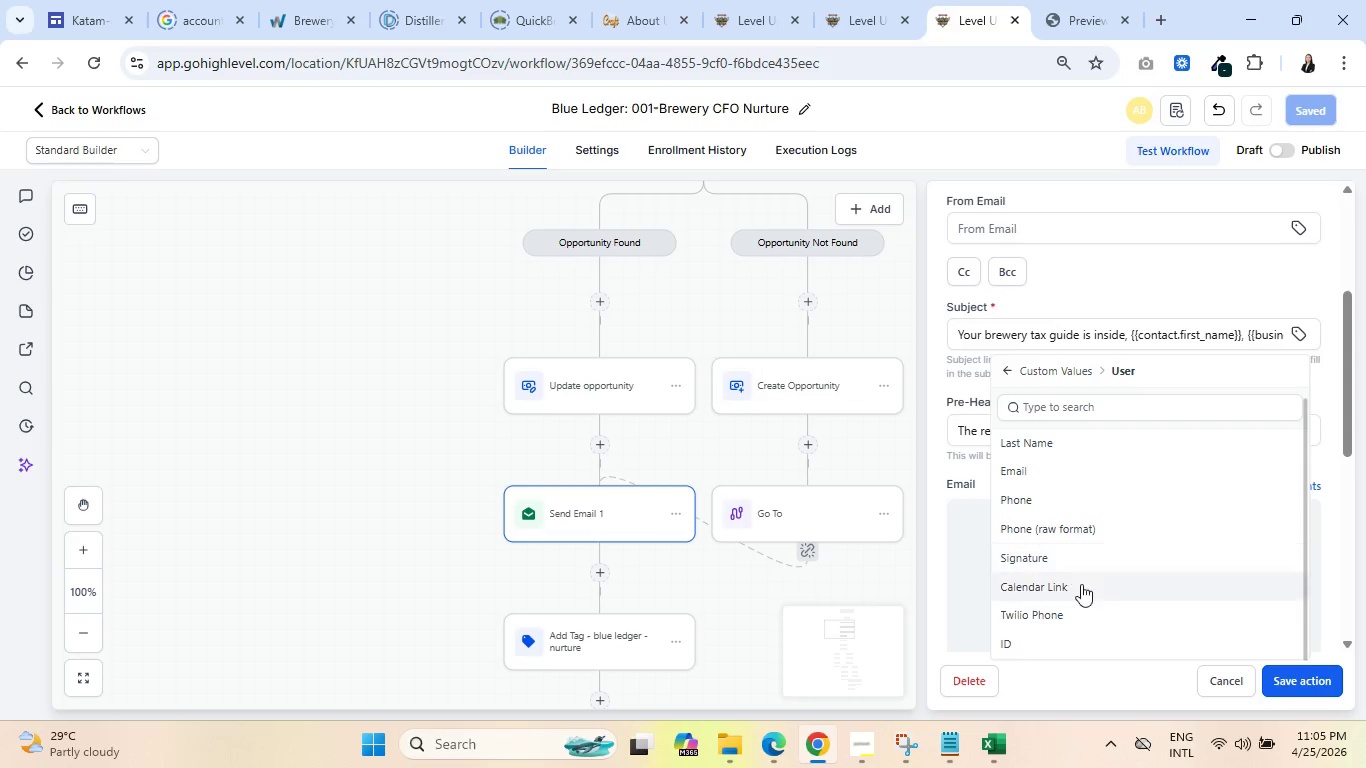 
scroll: coordinate [1109, 593], scroll_direction: down, amount: 3.0
 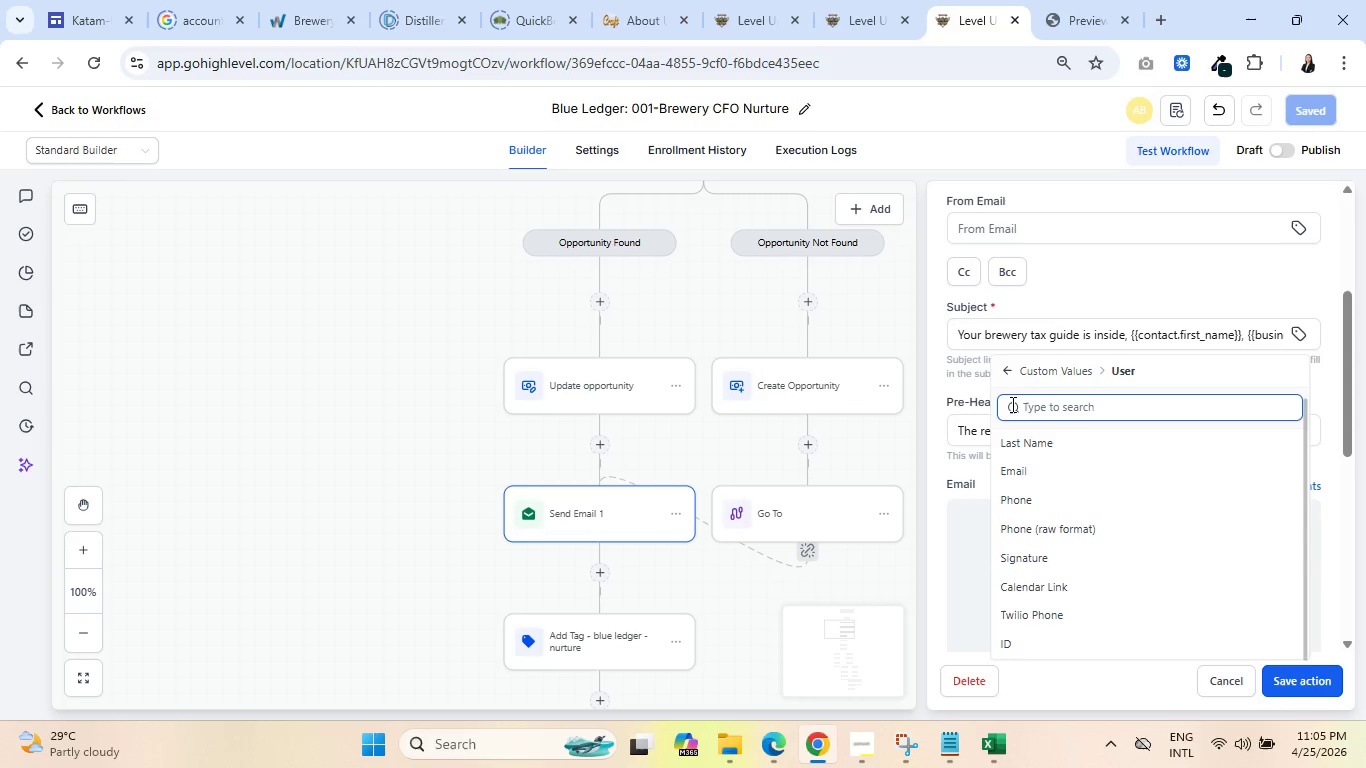 
scroll: coordinate [1087, 497], scroll_direction: up, amount: 4.0
 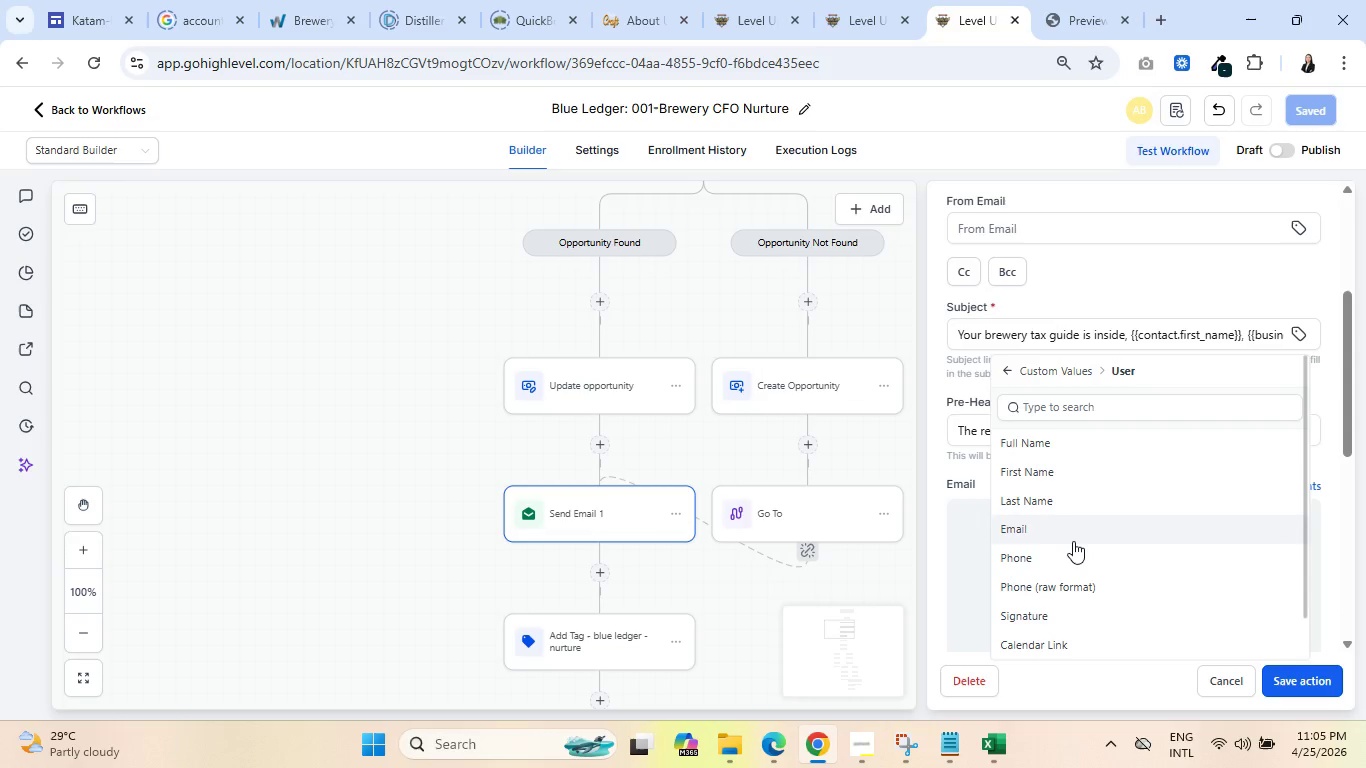 
scroll: coordinate [1085, 550], scroll_direction: none, amount: 0.0
 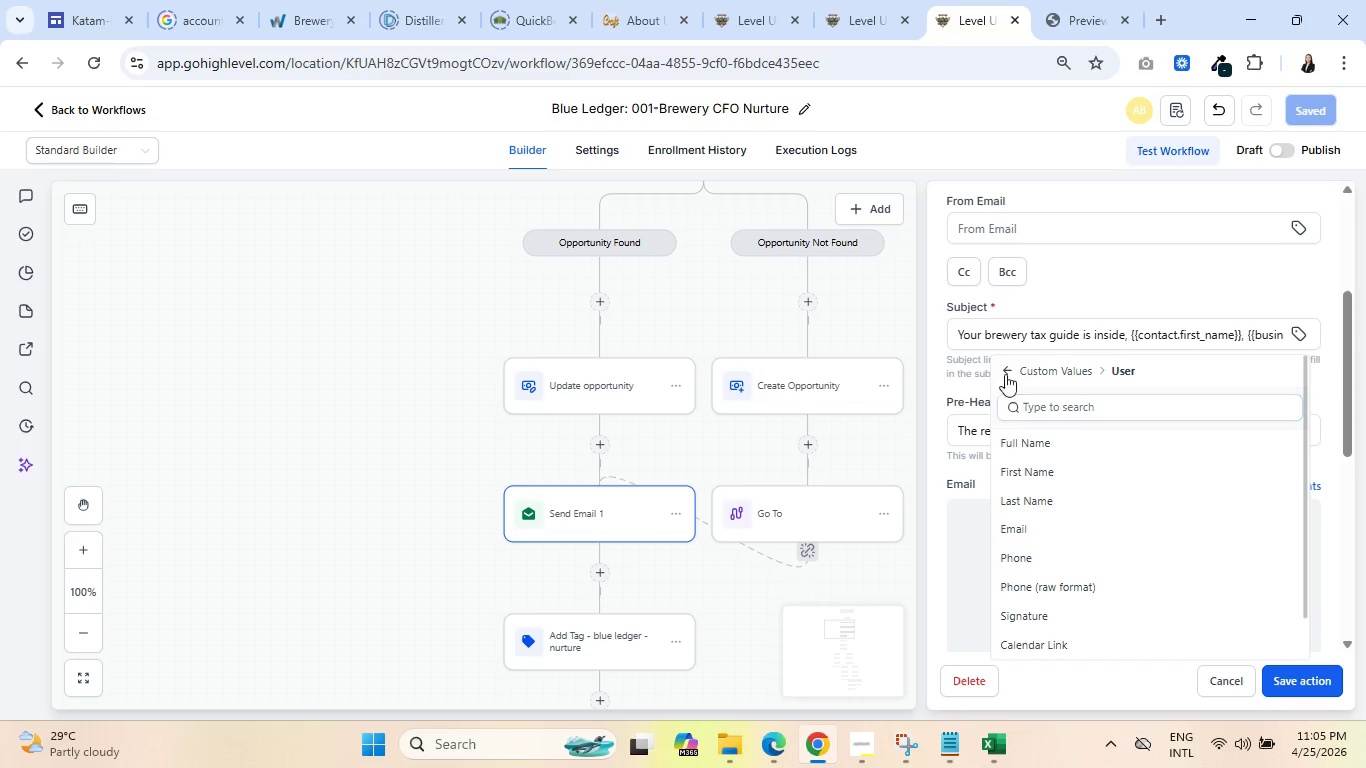 
left_click([1006, 367])
 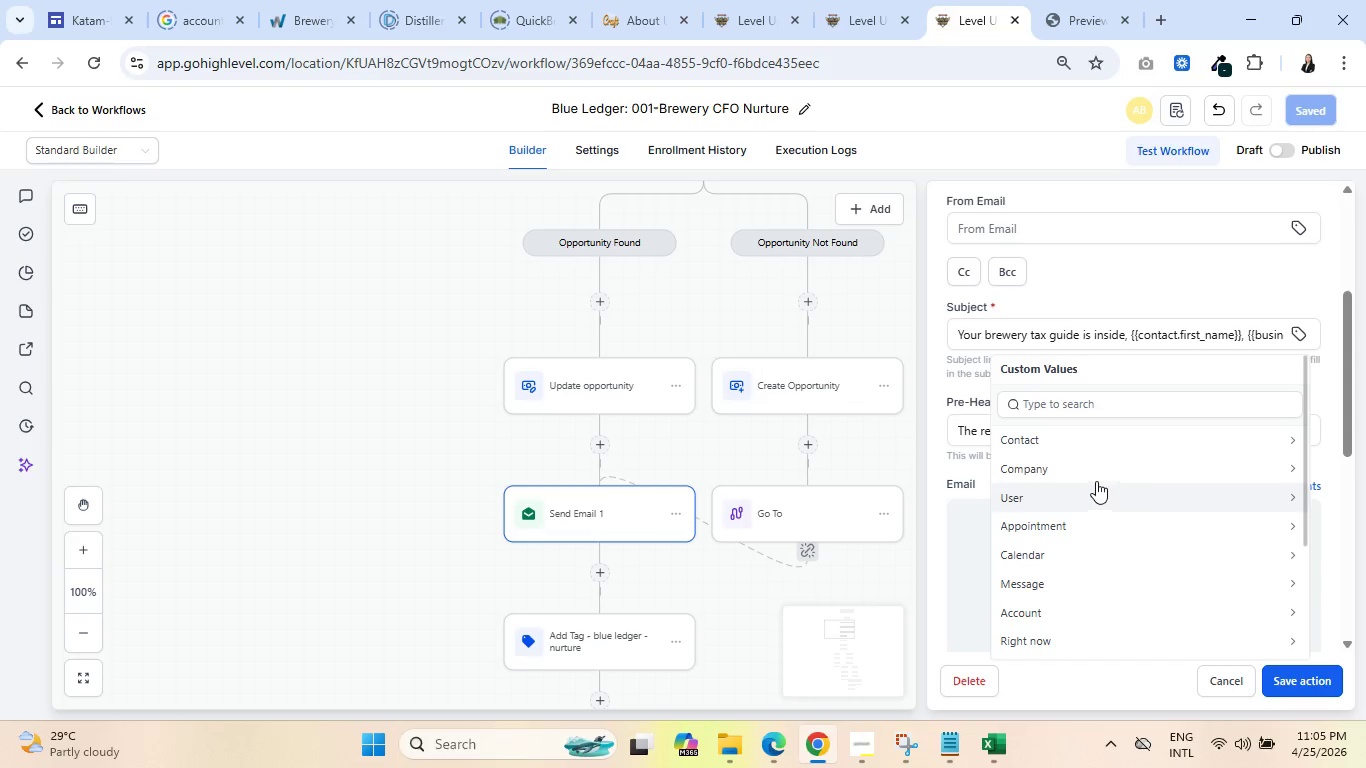 
left_click([1078, 439])
 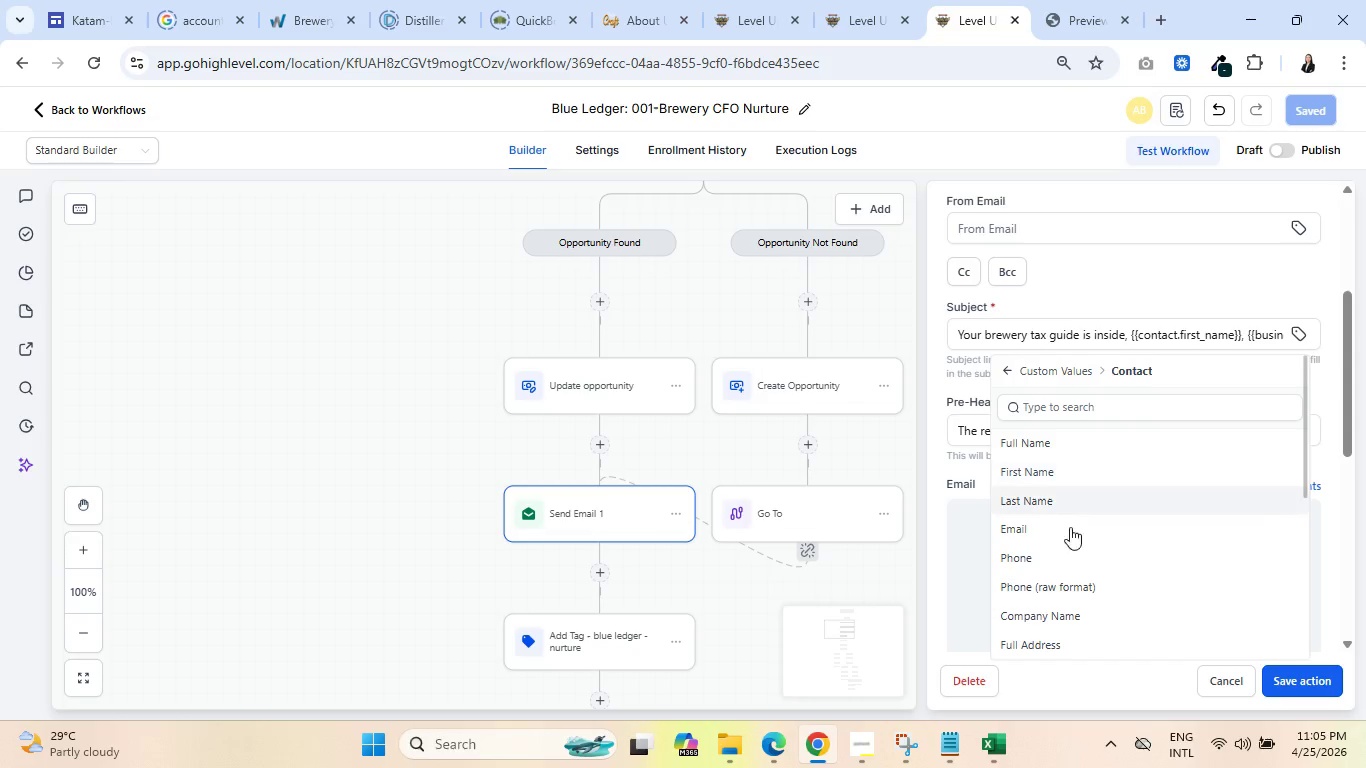 
left_click([1073, 619])
 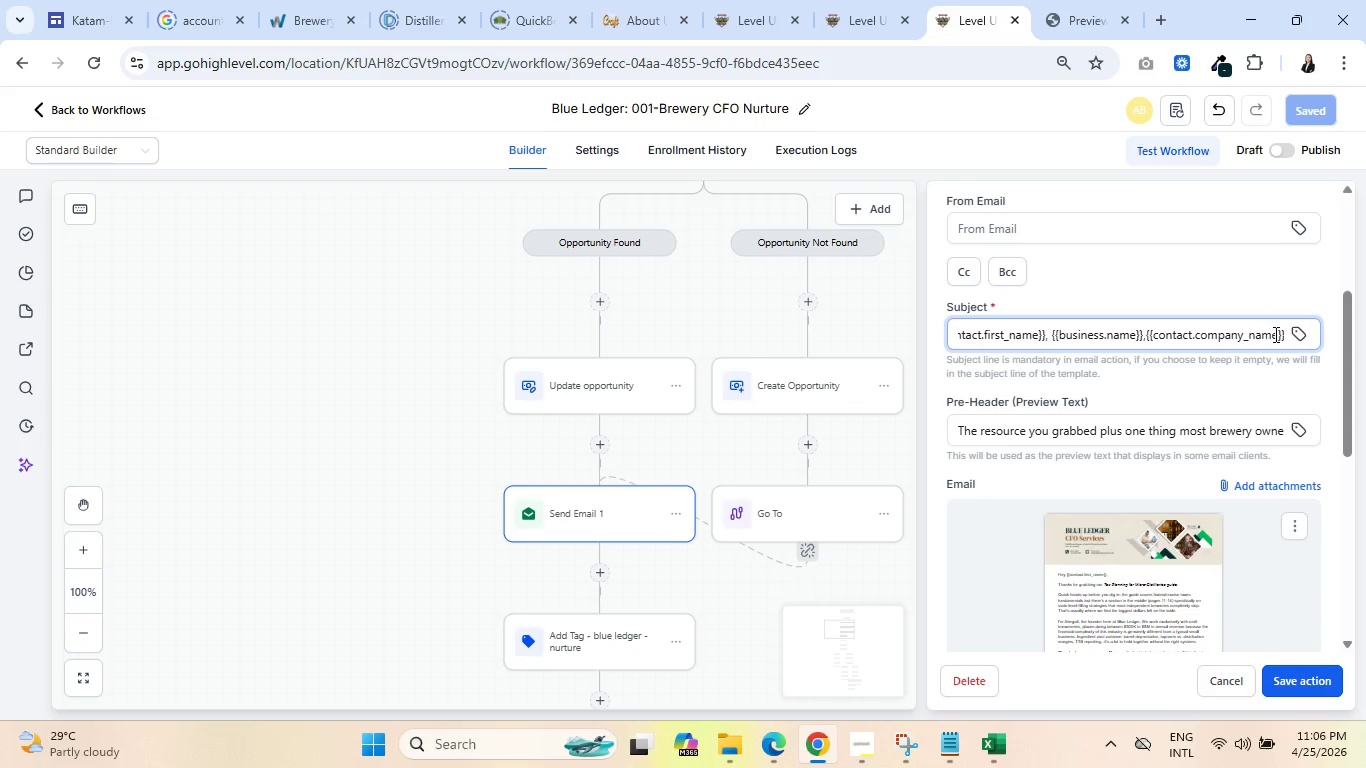 
left_click([1294, 331])
 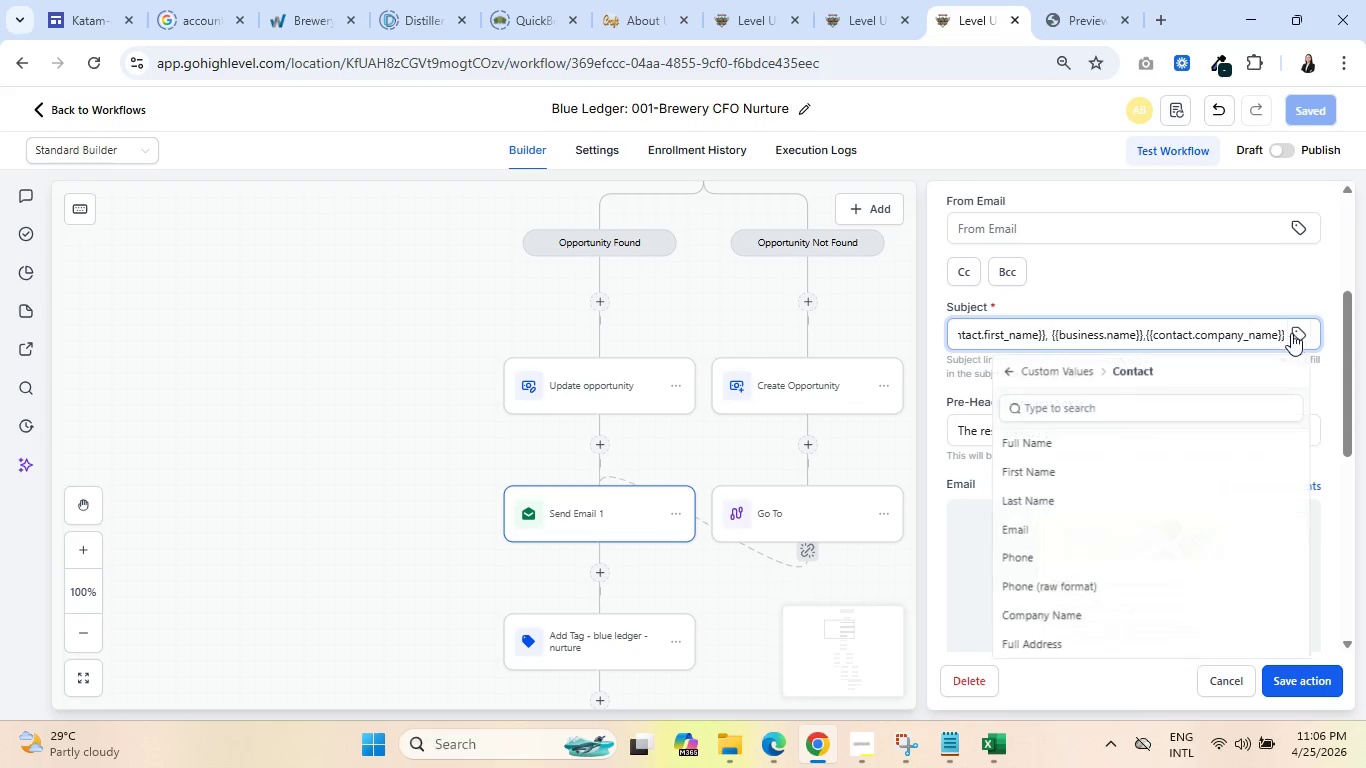 
mouse_move([1022, 393])
 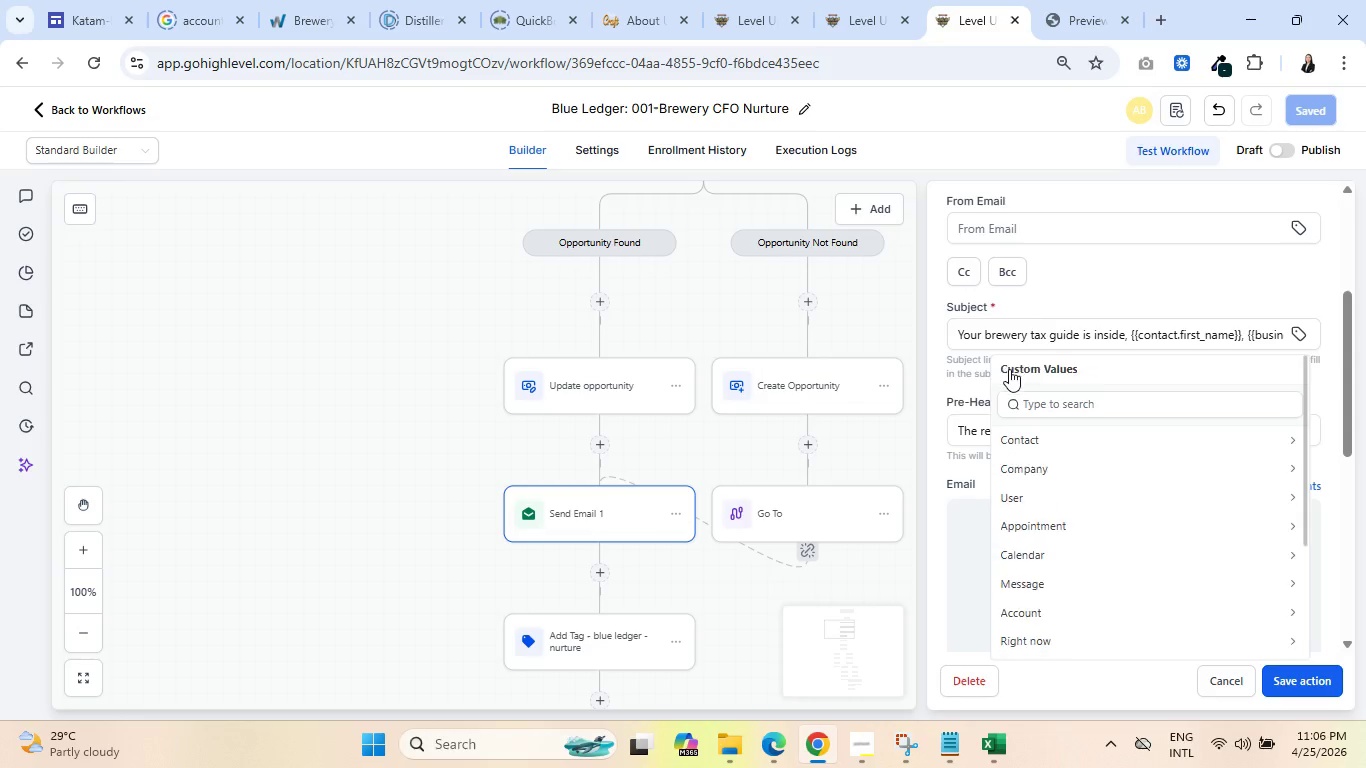 
left_click([1009, 369])
 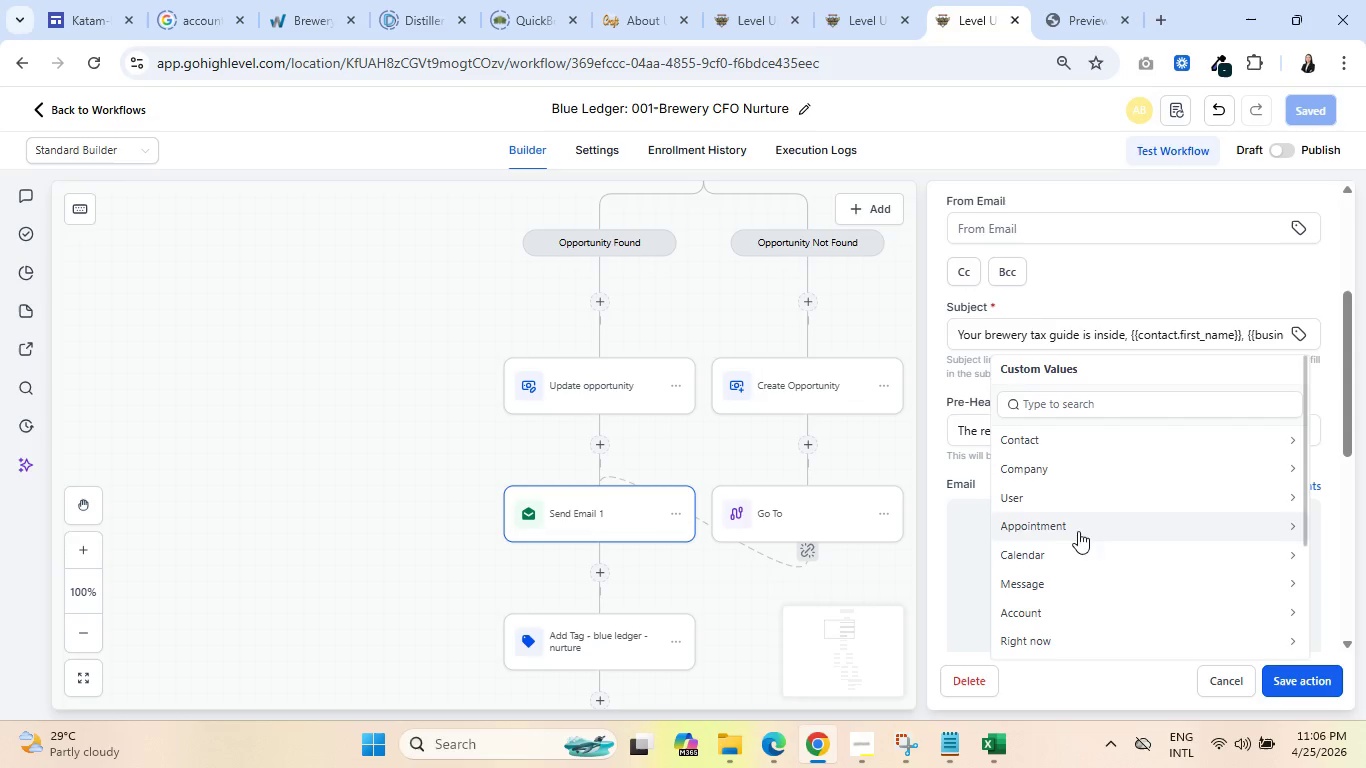 
scroll: coordinate [1102, 540], scroll_direction: down, amount: 2.0
 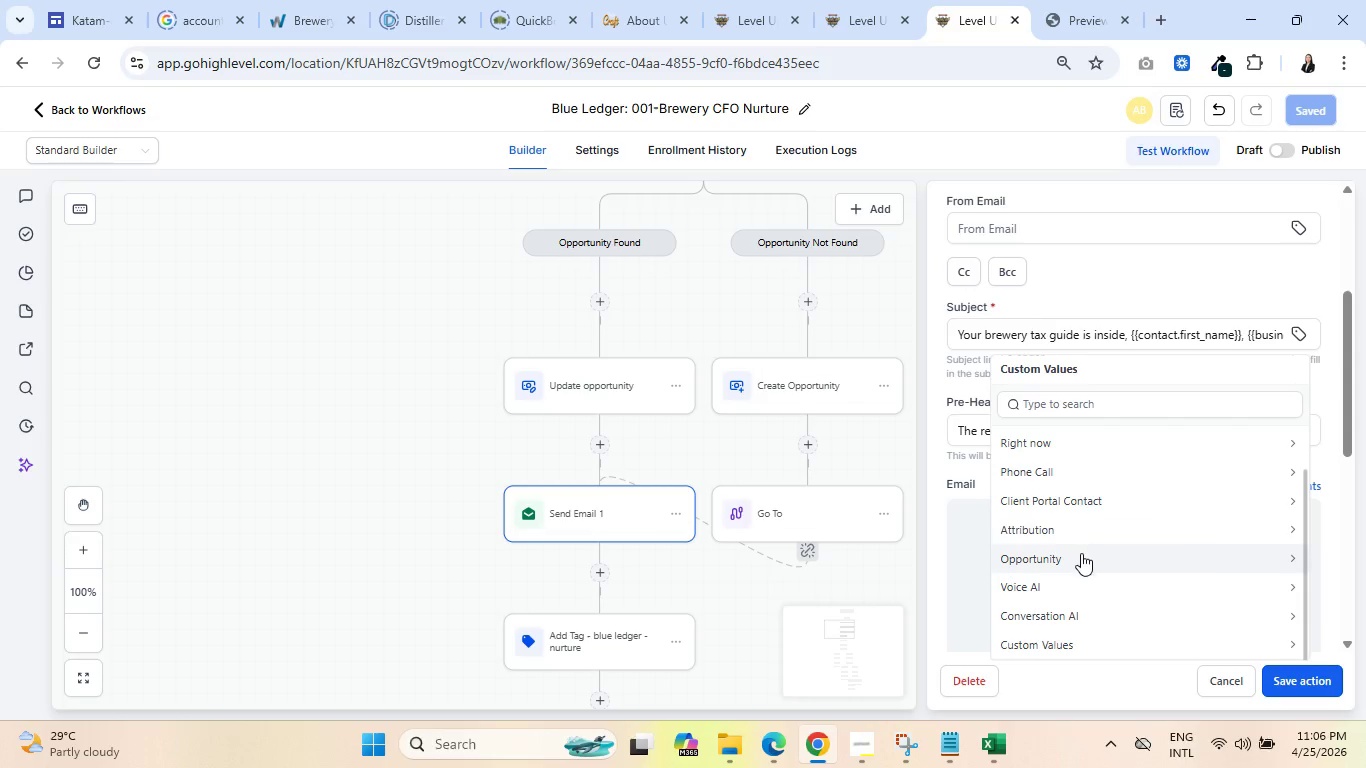 
left_click([1080, 557])
 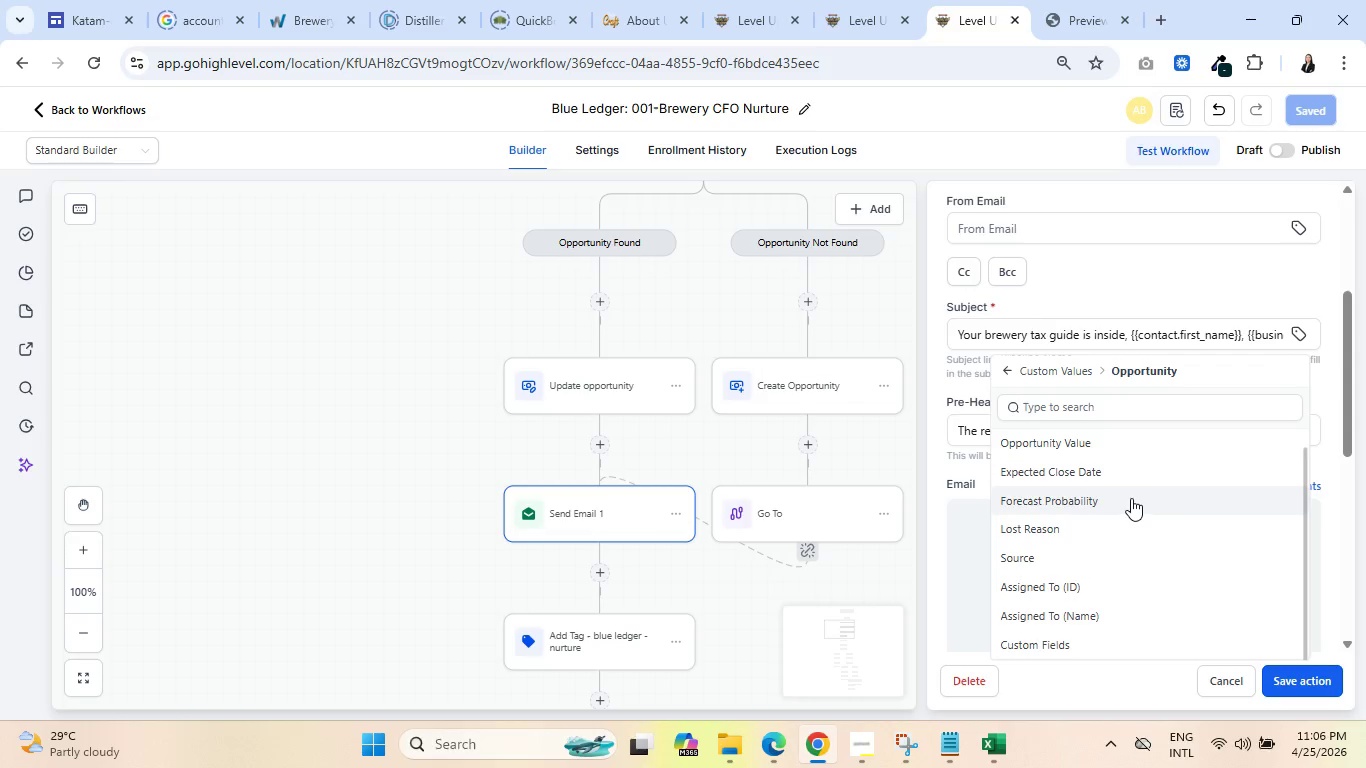 
scroll: coordinate [1131, 498], scroll_direction: down, amount: 2.0
 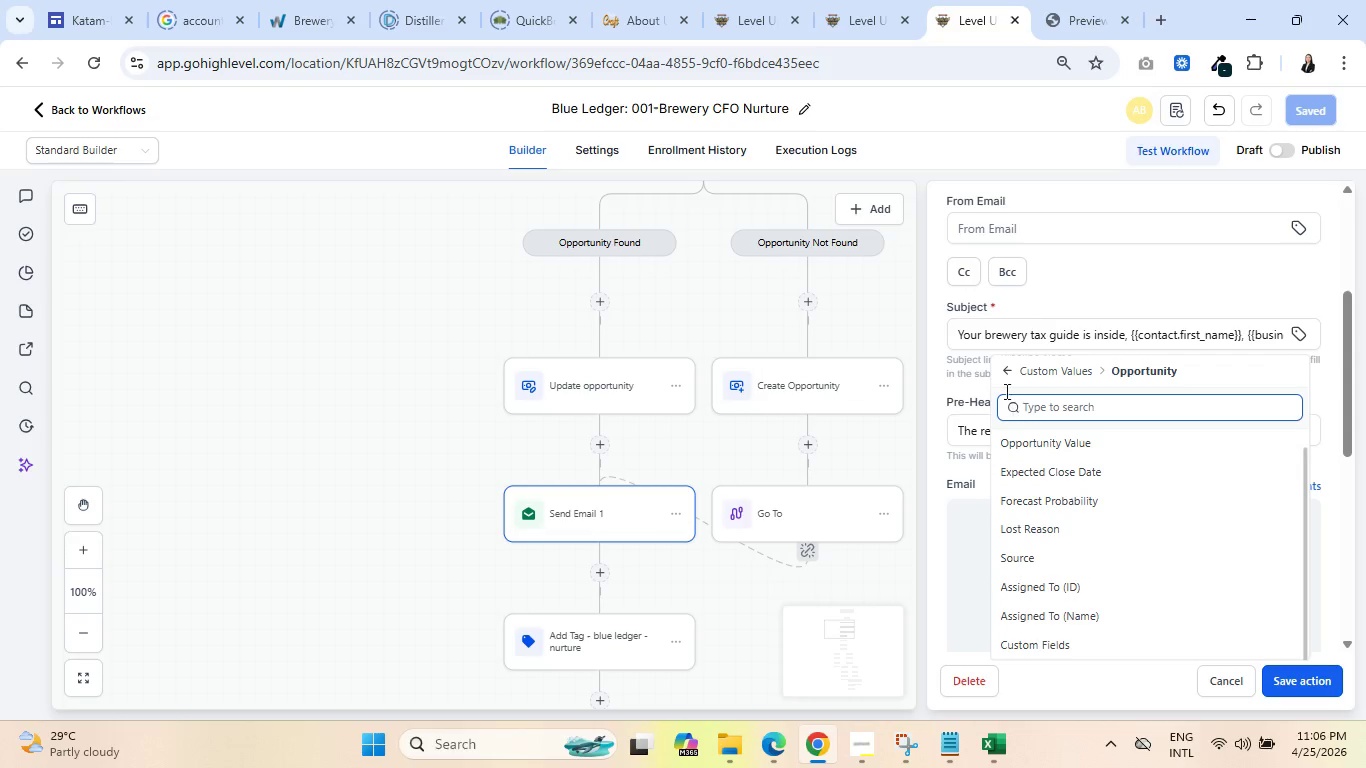 
left_click([1012, 368])
 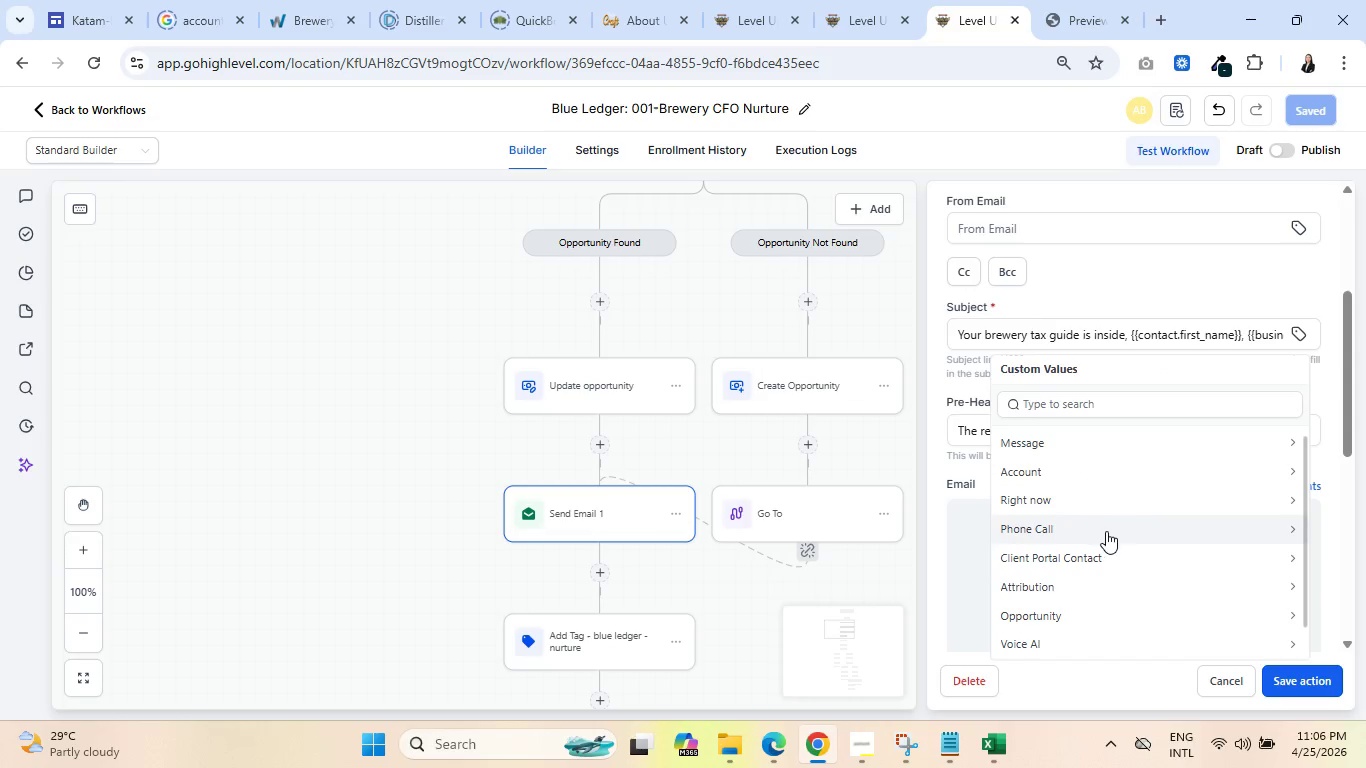 
scroll: coordinate [1106, 532], scroll_direction: down, amount: 2.0
 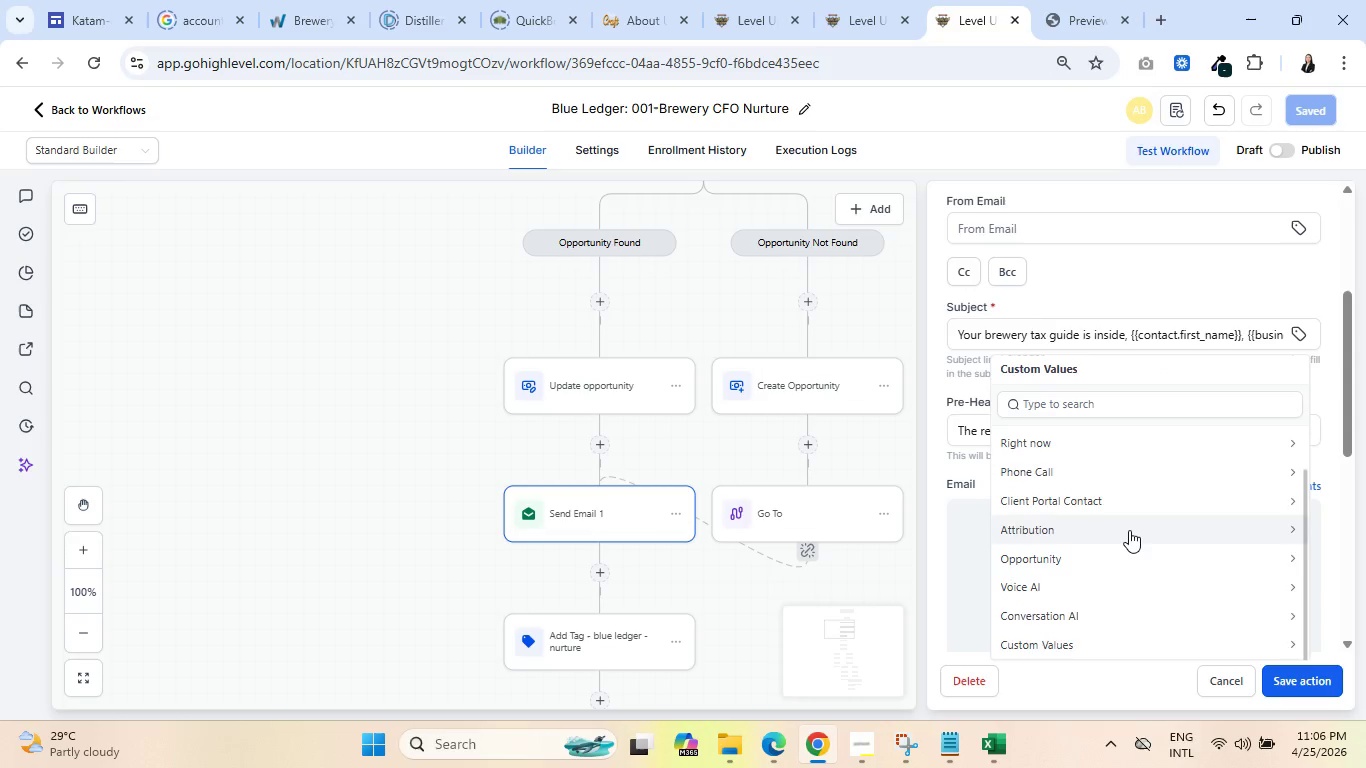 
scroll: coordinate [1129, 530], scroll_direction: up, amount: 5.0
 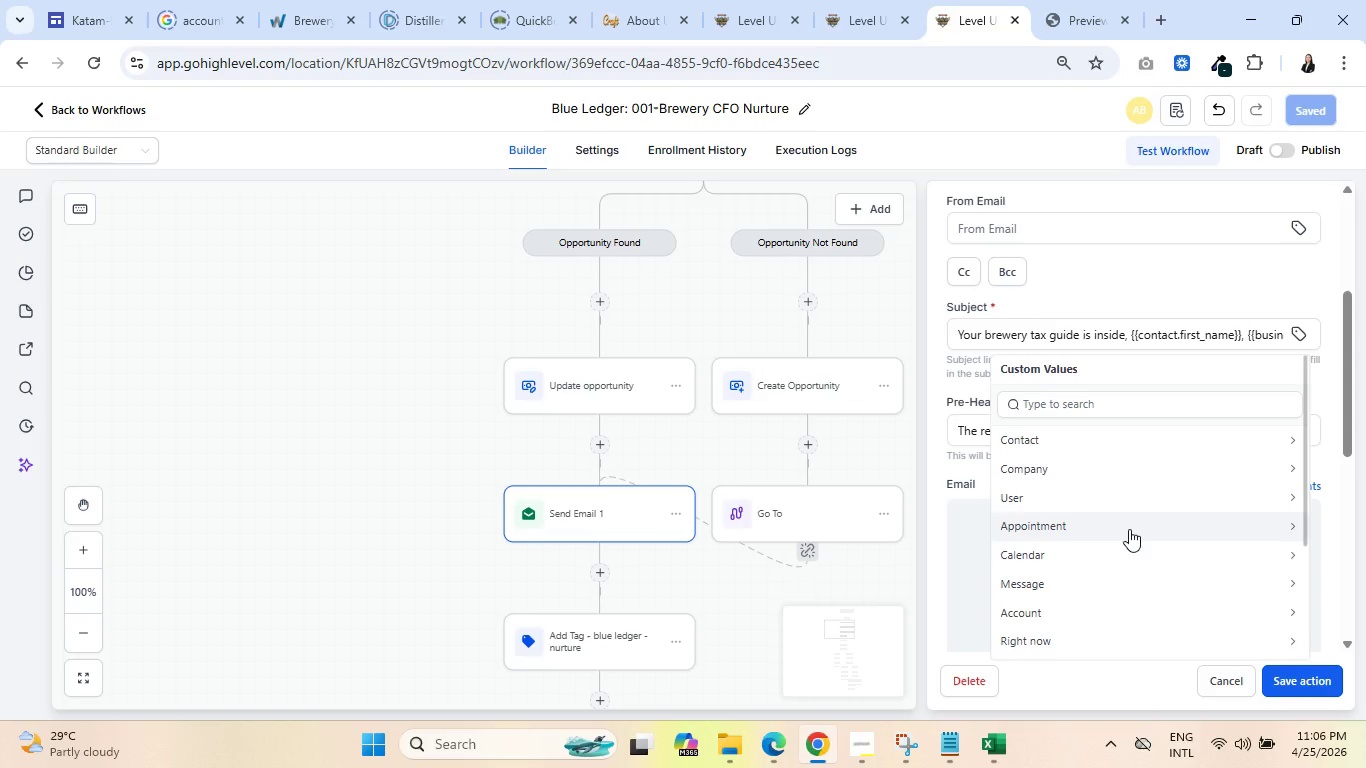 
scroll: coordinate [1129, 529], scroll_direction: down, amount: 7.0
 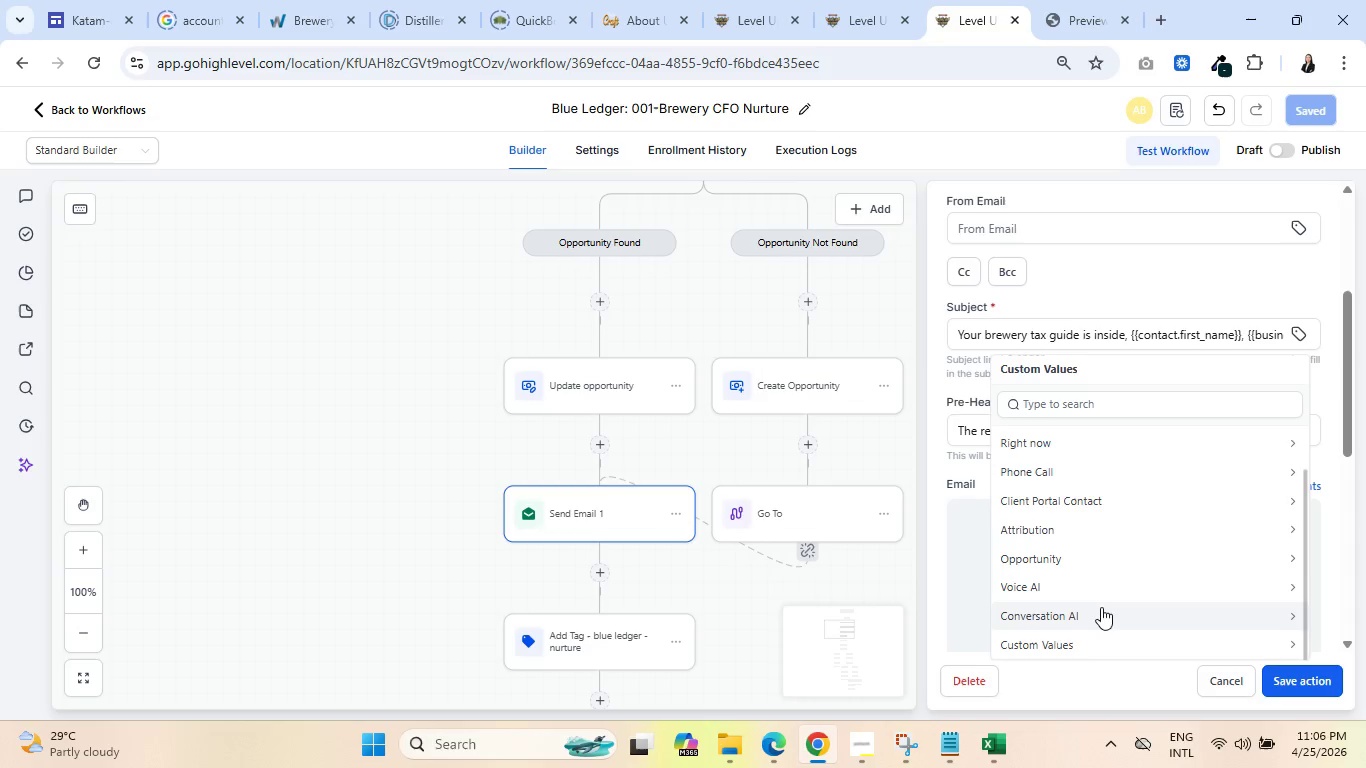 
scroll: coordinate [1107, 596], scroll_direction: up, amount: 5.0
 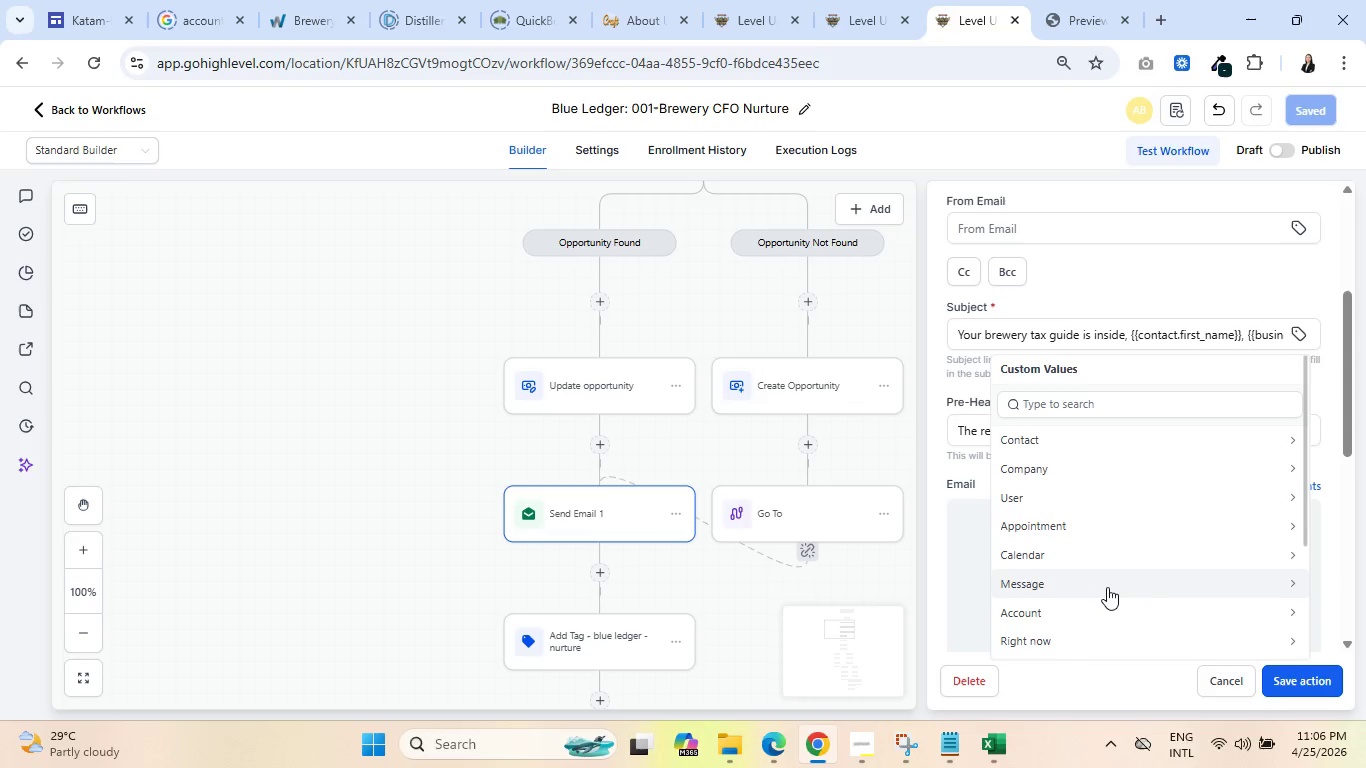 
scroll: coordinate [1104, 570], scroll_direction: down, amount: 7.0
 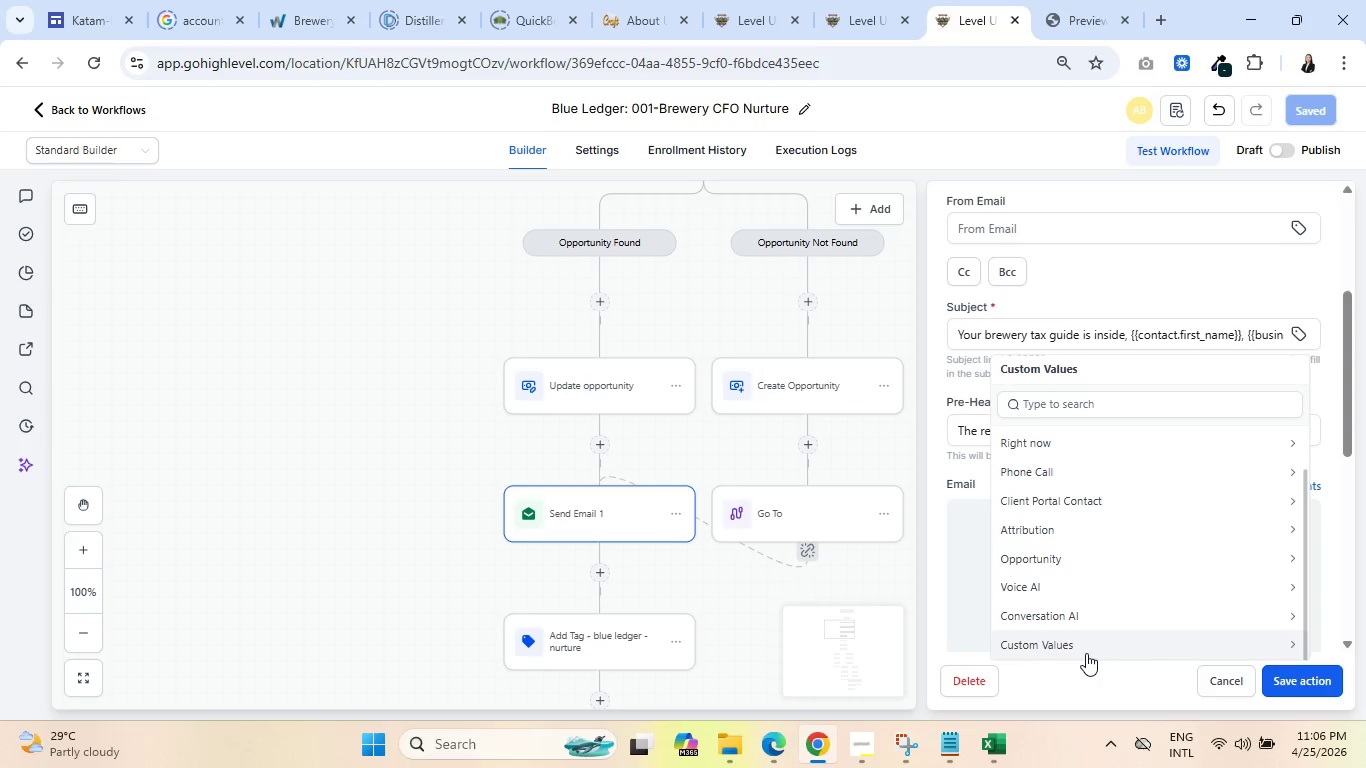 
left_click([1085, 638])
 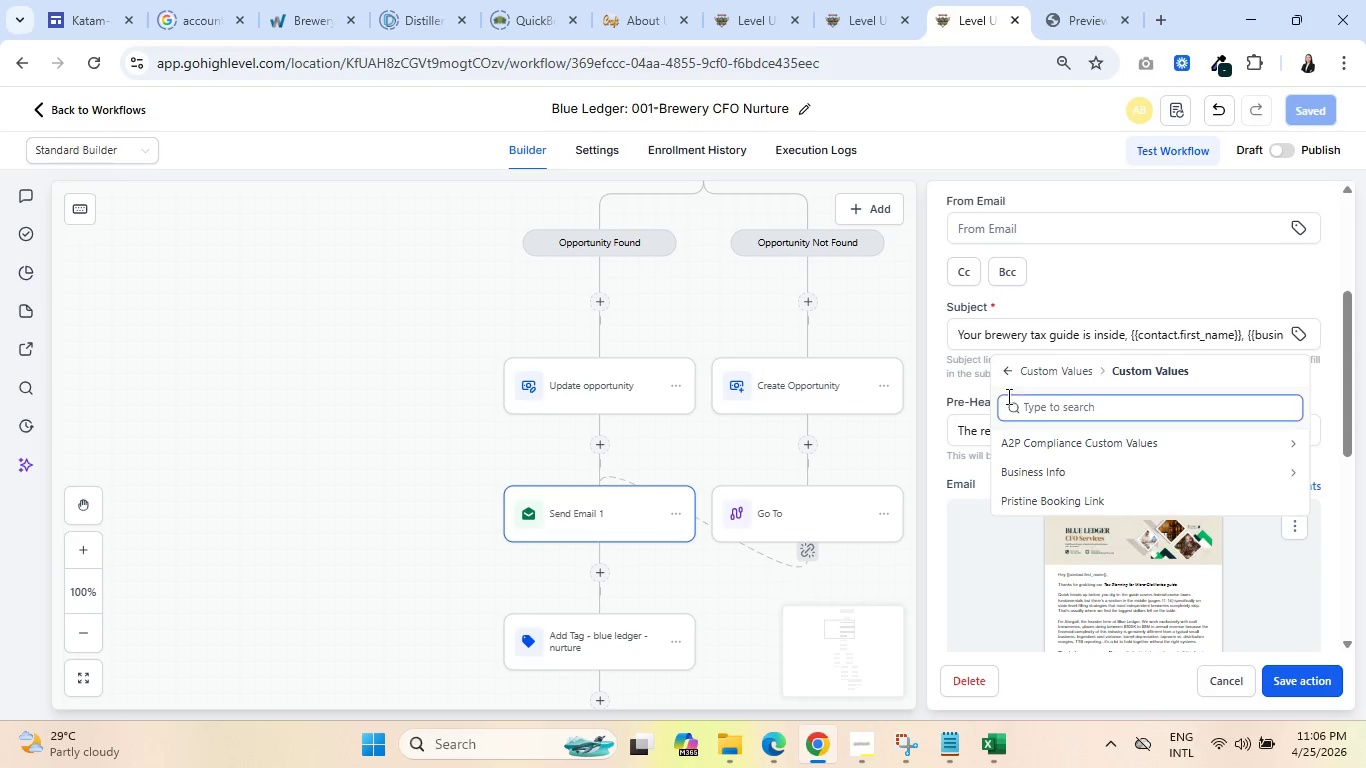 
left_click([1007, 374])
 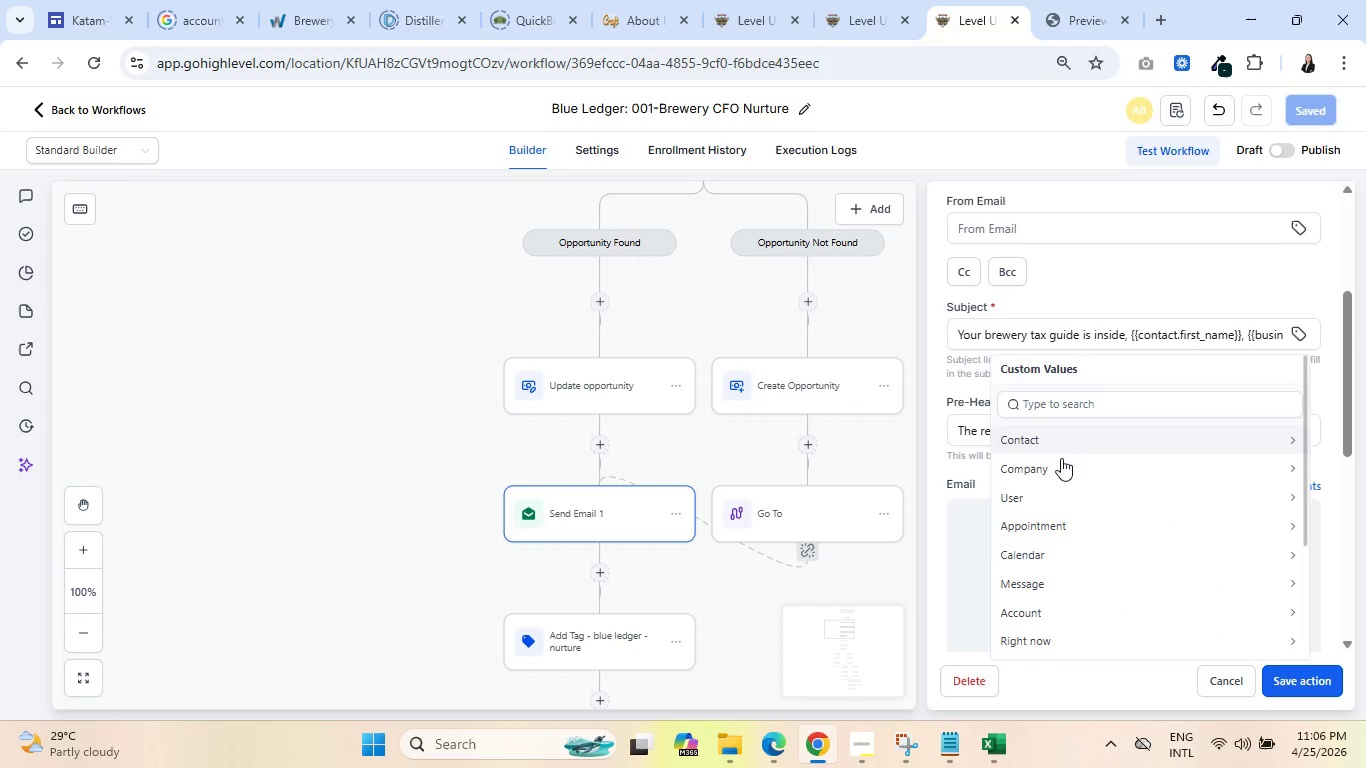 
scroll: coordinate [1146, 497], scroll_direction: up, amount: 11.0
 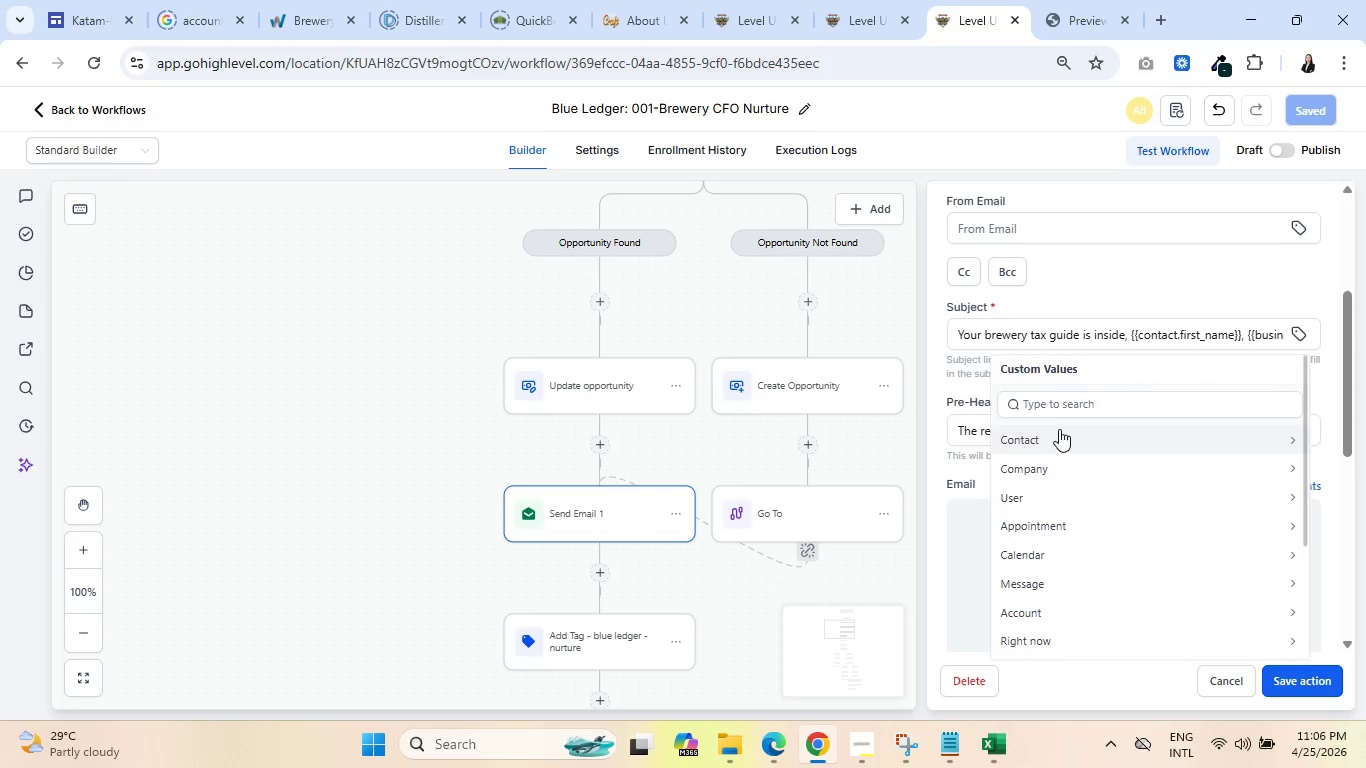 
left_click([1059, 427])
 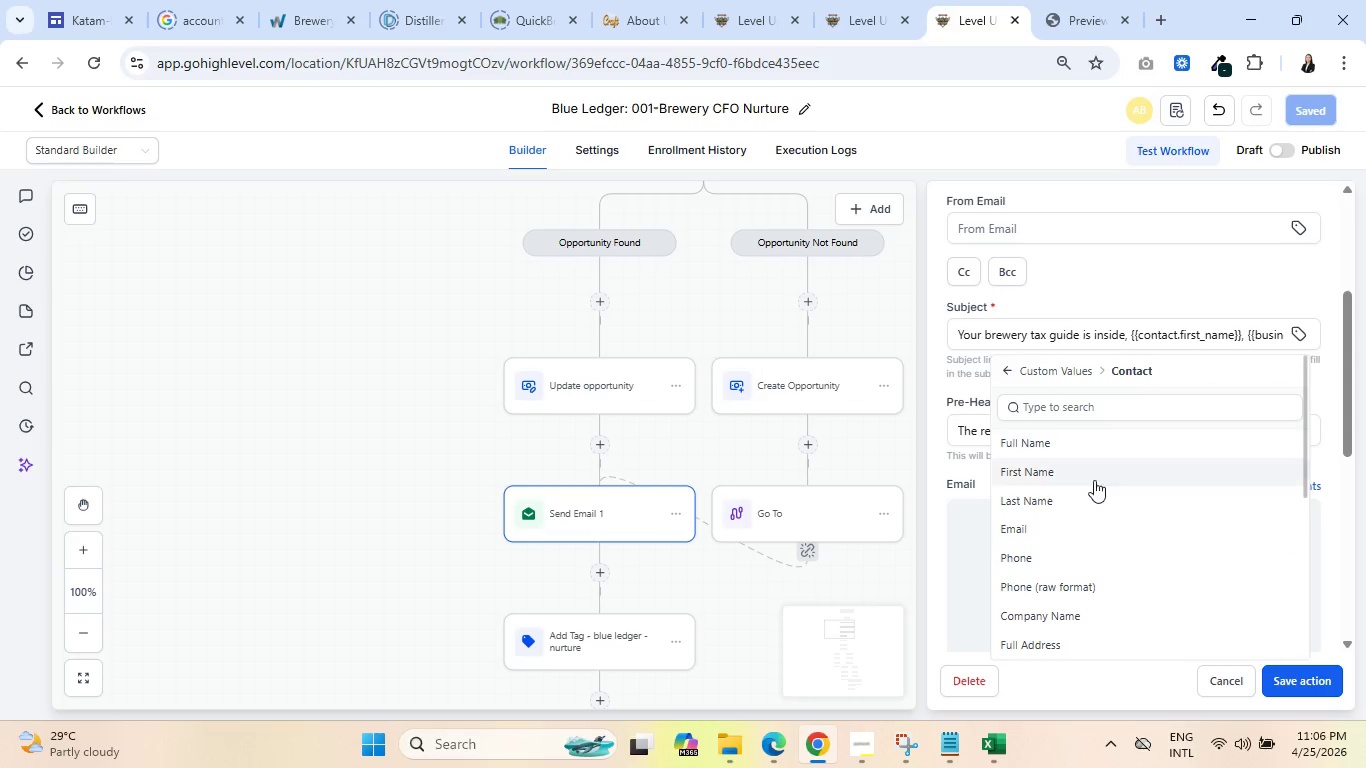 
scroll: coordinate [1124, 542], scroll_direction: down, amount: 2.0
 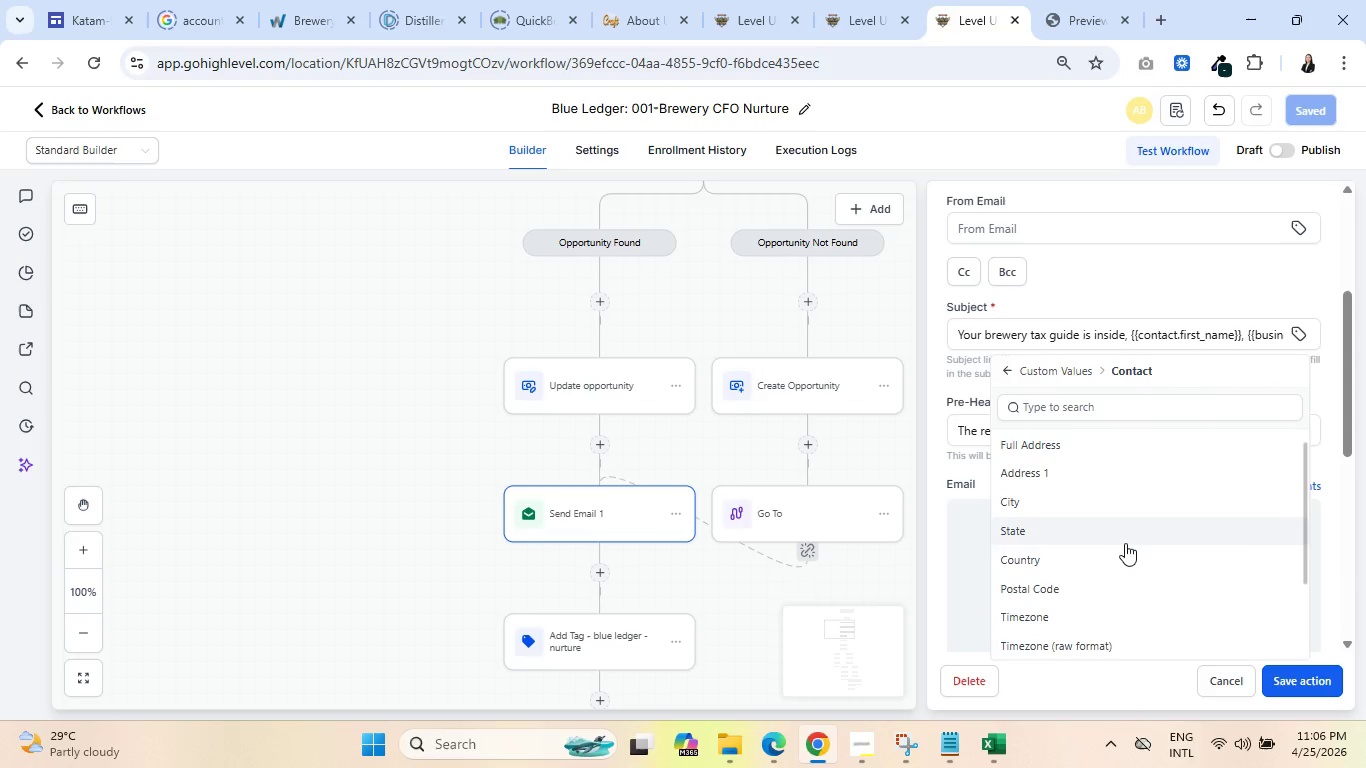 
scroll: coordinate [1125, 543], scroll_direction: up, amount: 2.0
 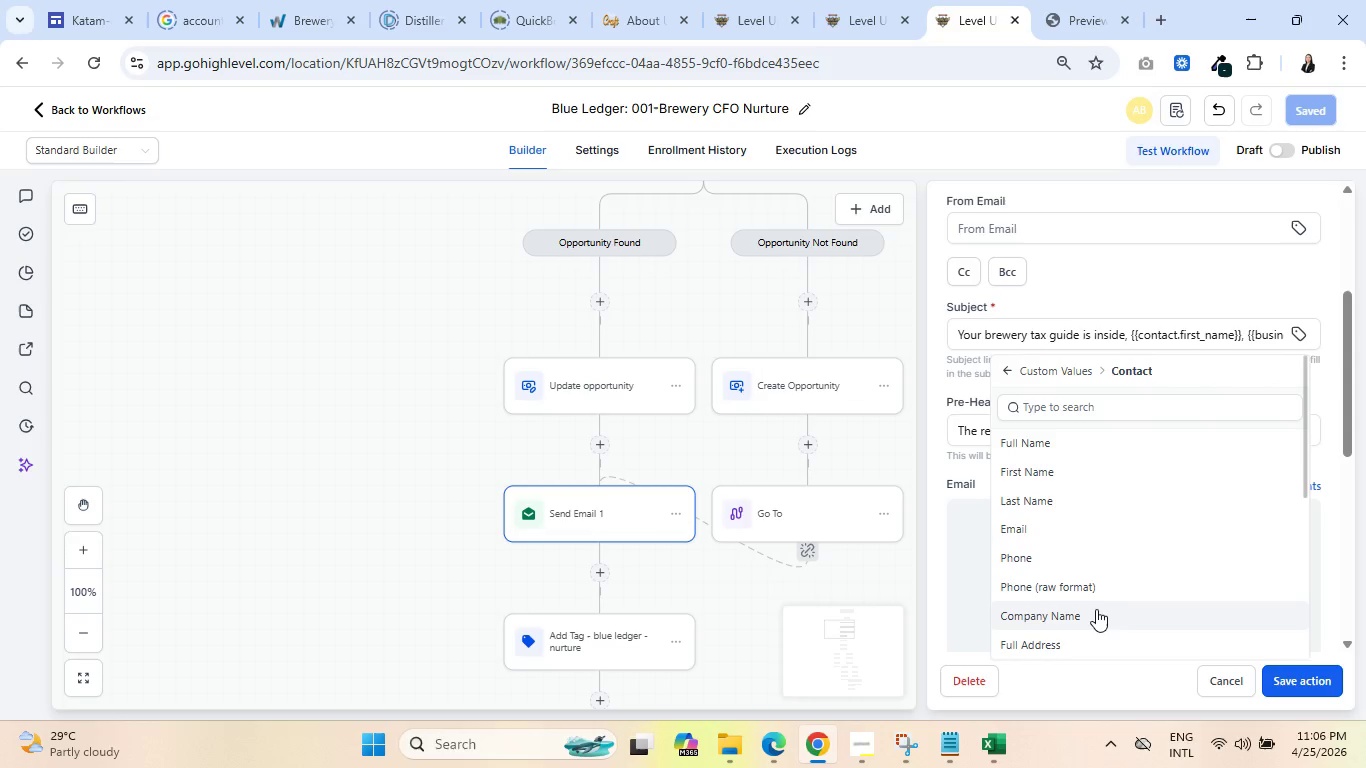 
scroll: coordinate [1105, 611], scroll_direction: down, amount: 13.0
 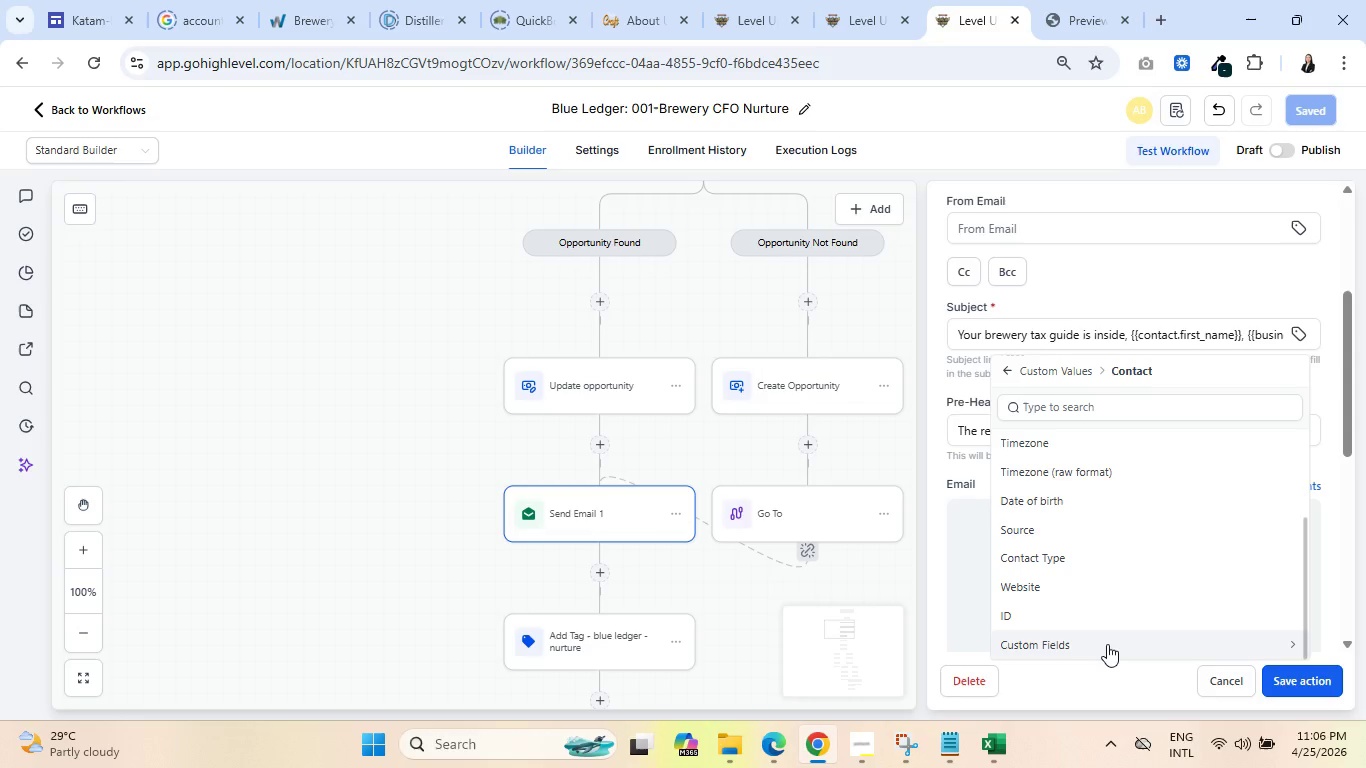 
left_click([1109, 633])
 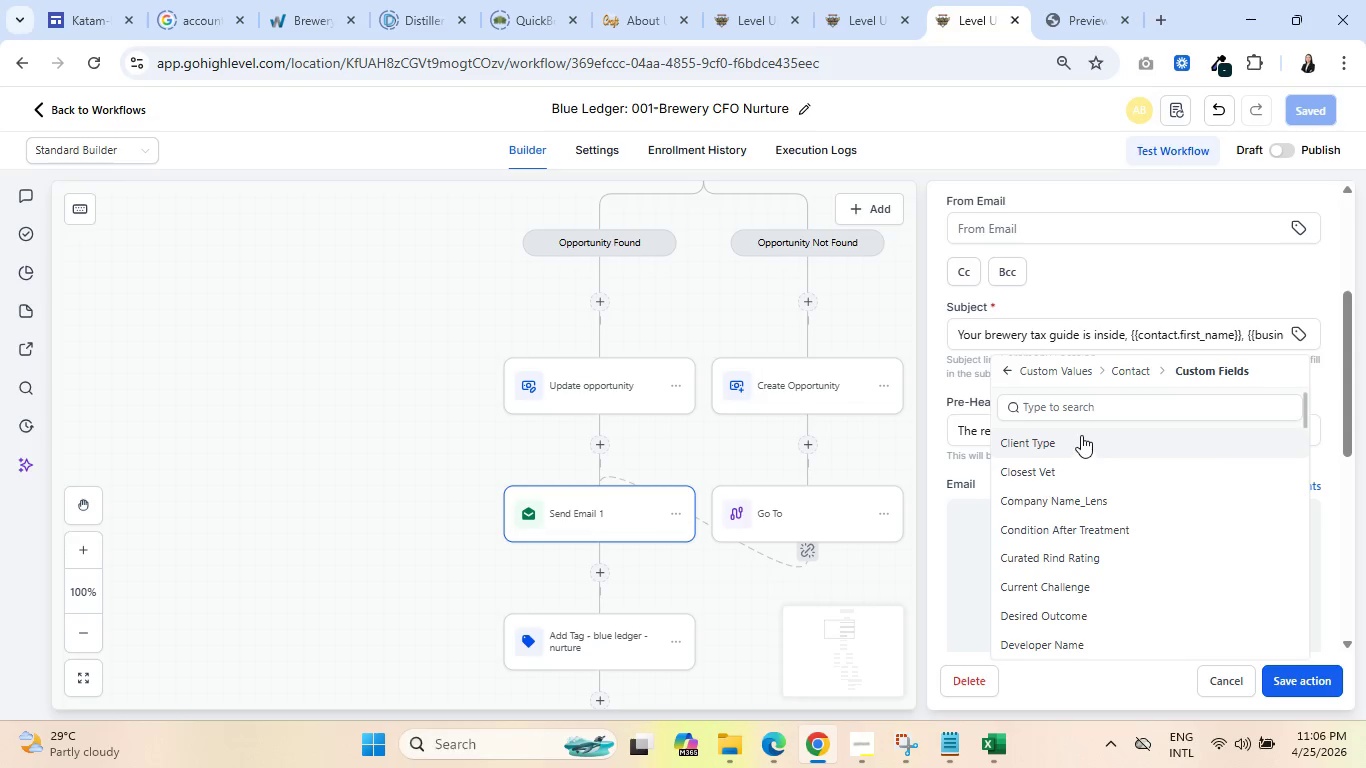 
left_click([1082, 414])
 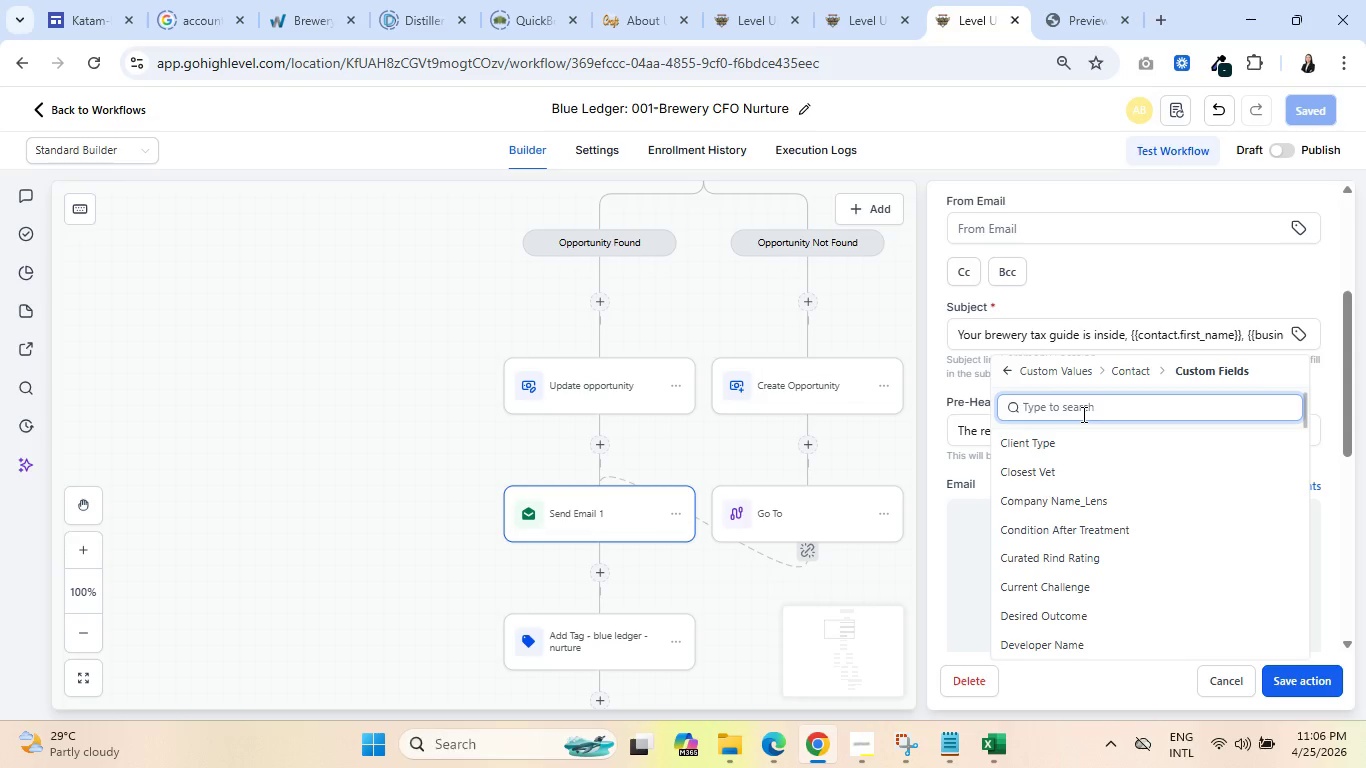 
type(busin)
 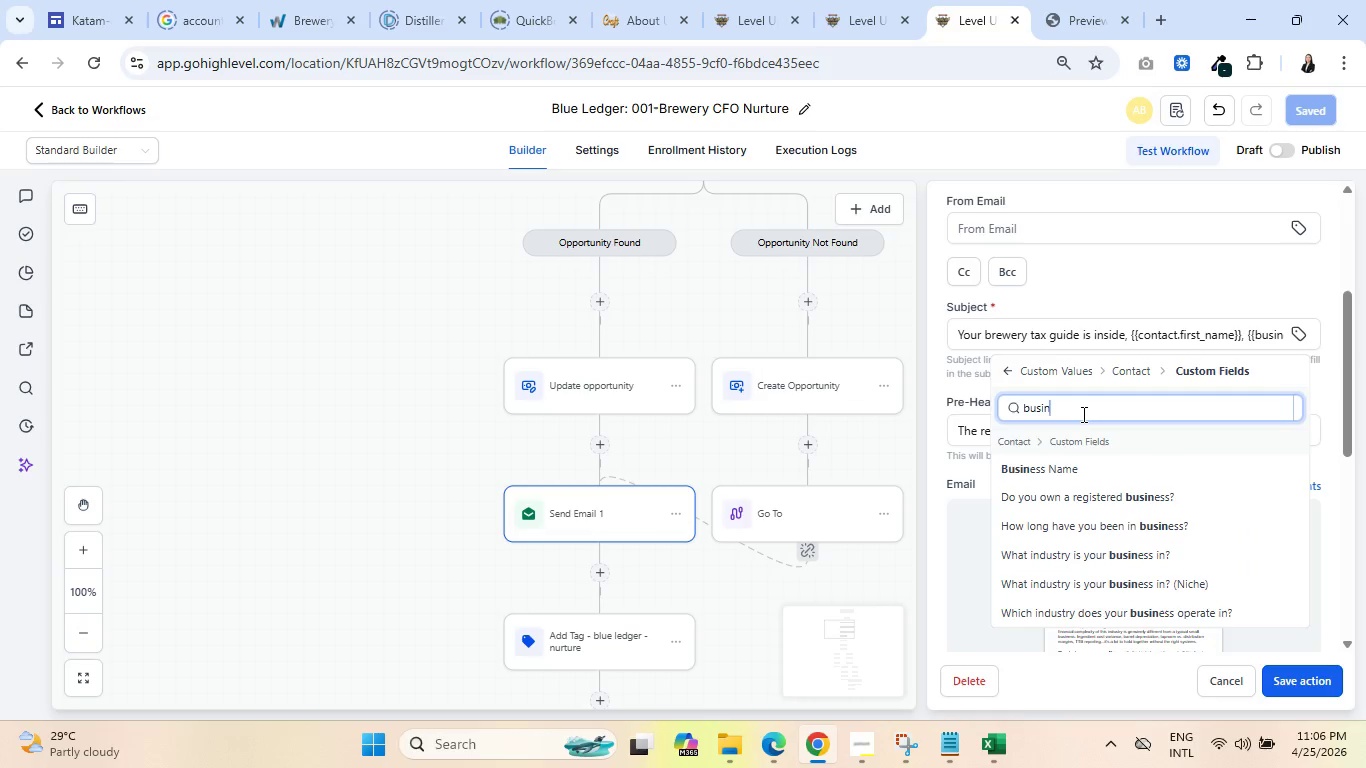 
wait(6.22)
 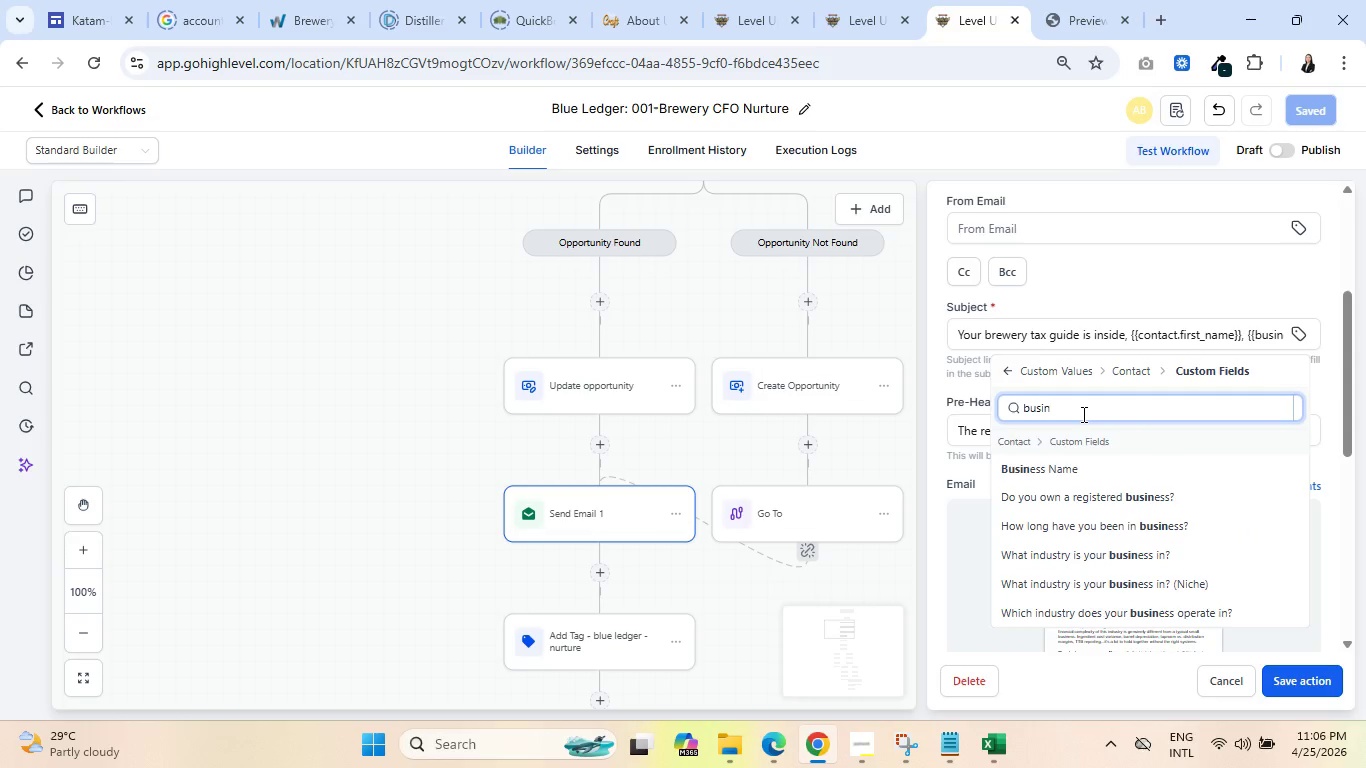 
left_click([867, 25])
 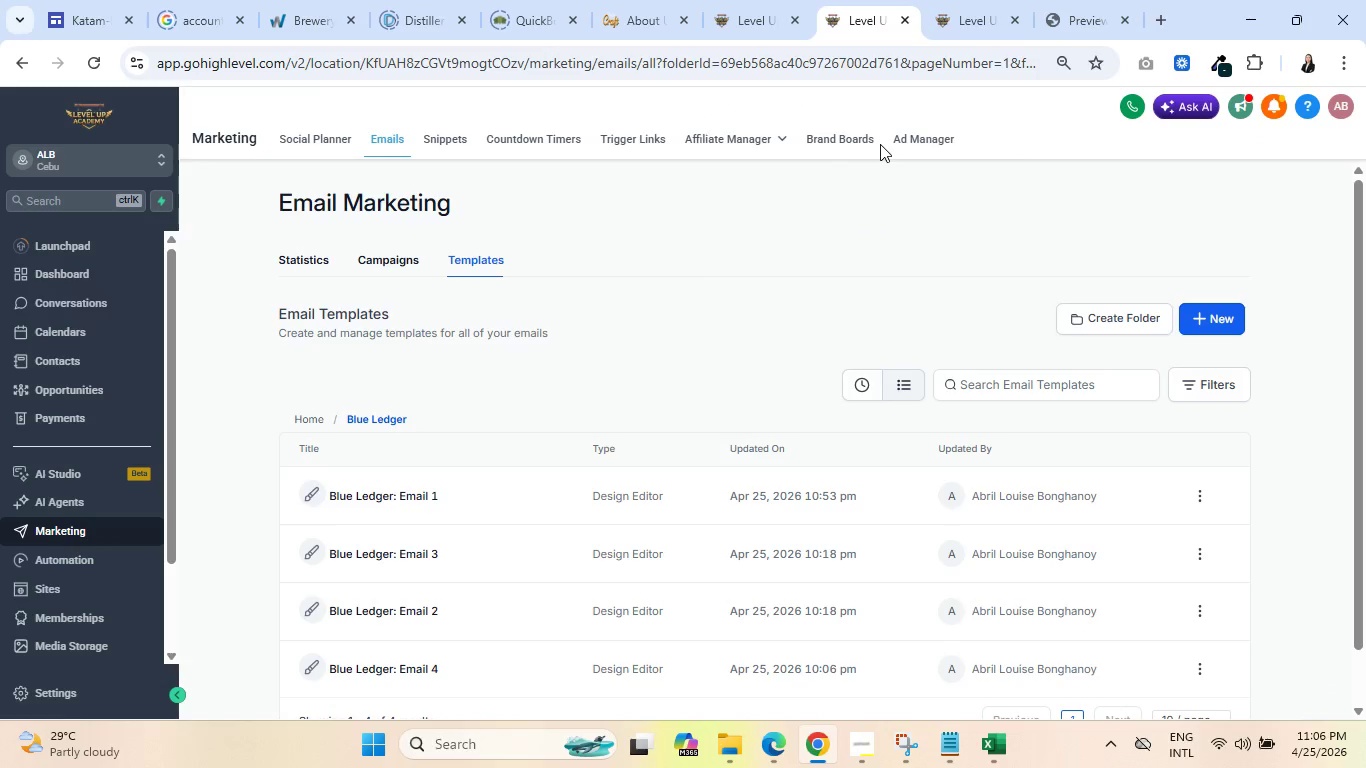 
left_click([757, 12])
 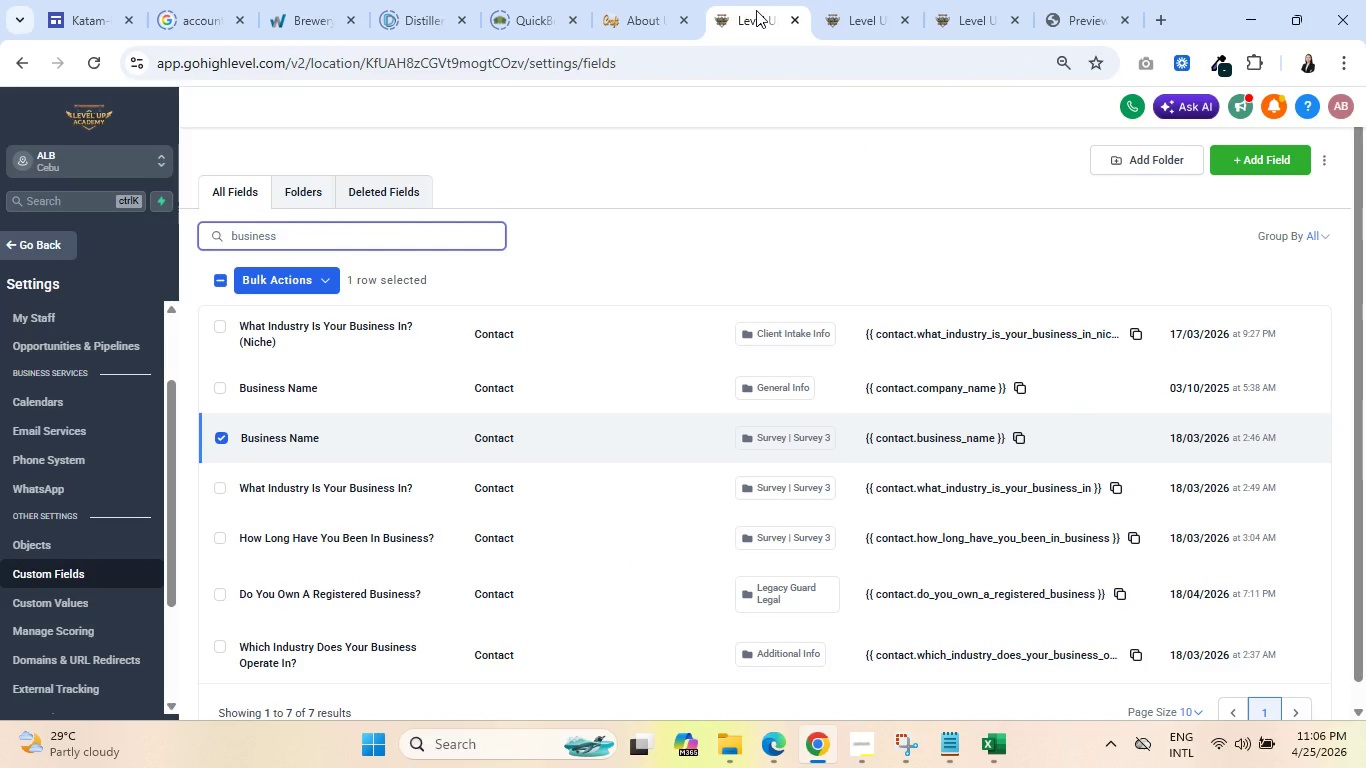 
wait(8.11)
 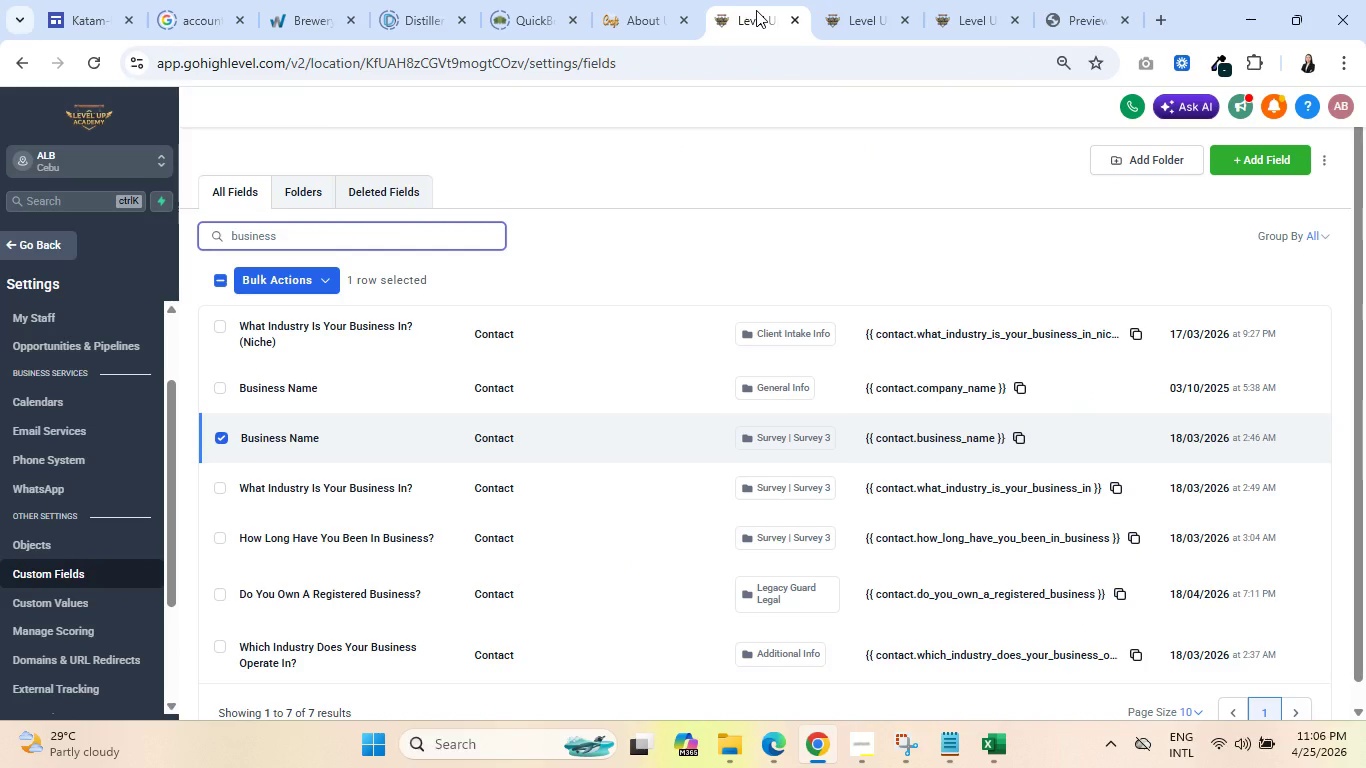 
left_click([952, 0])
 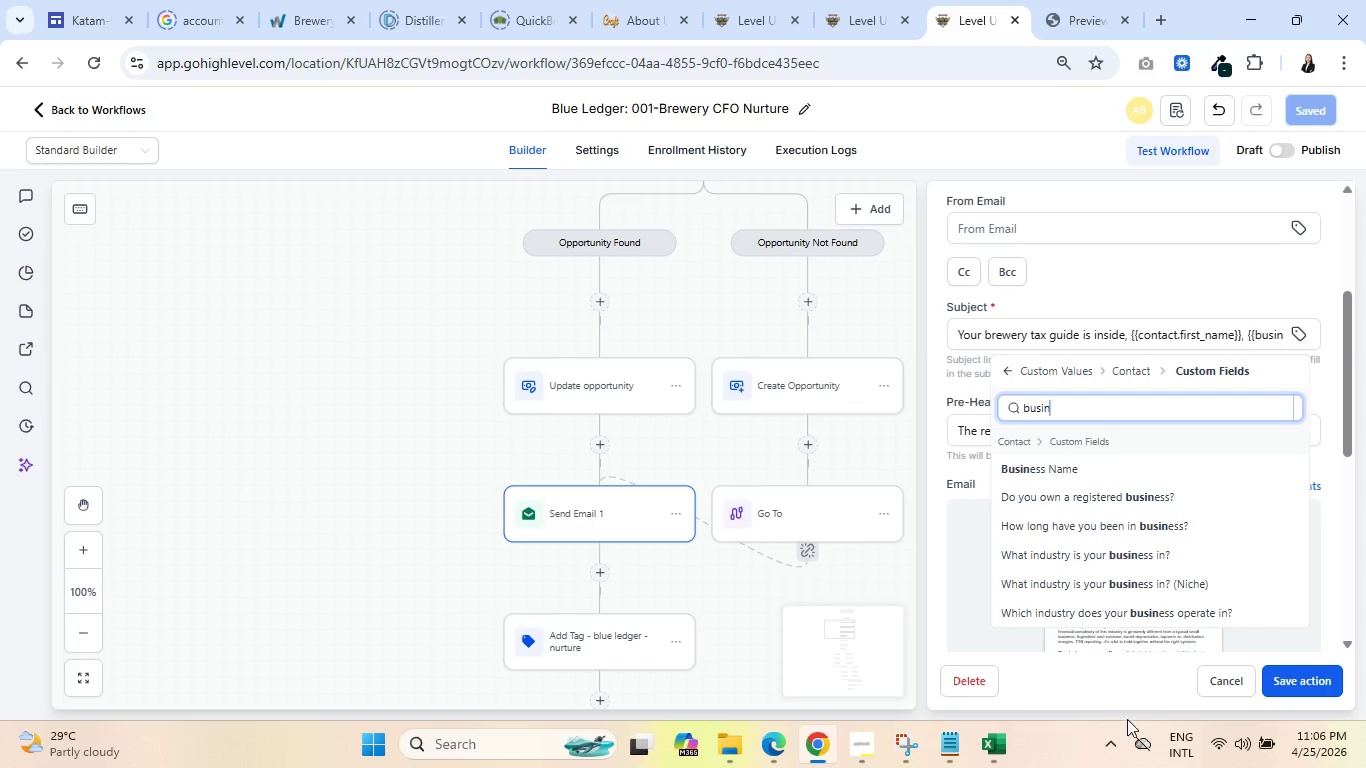 
left_click([1226, 680])
 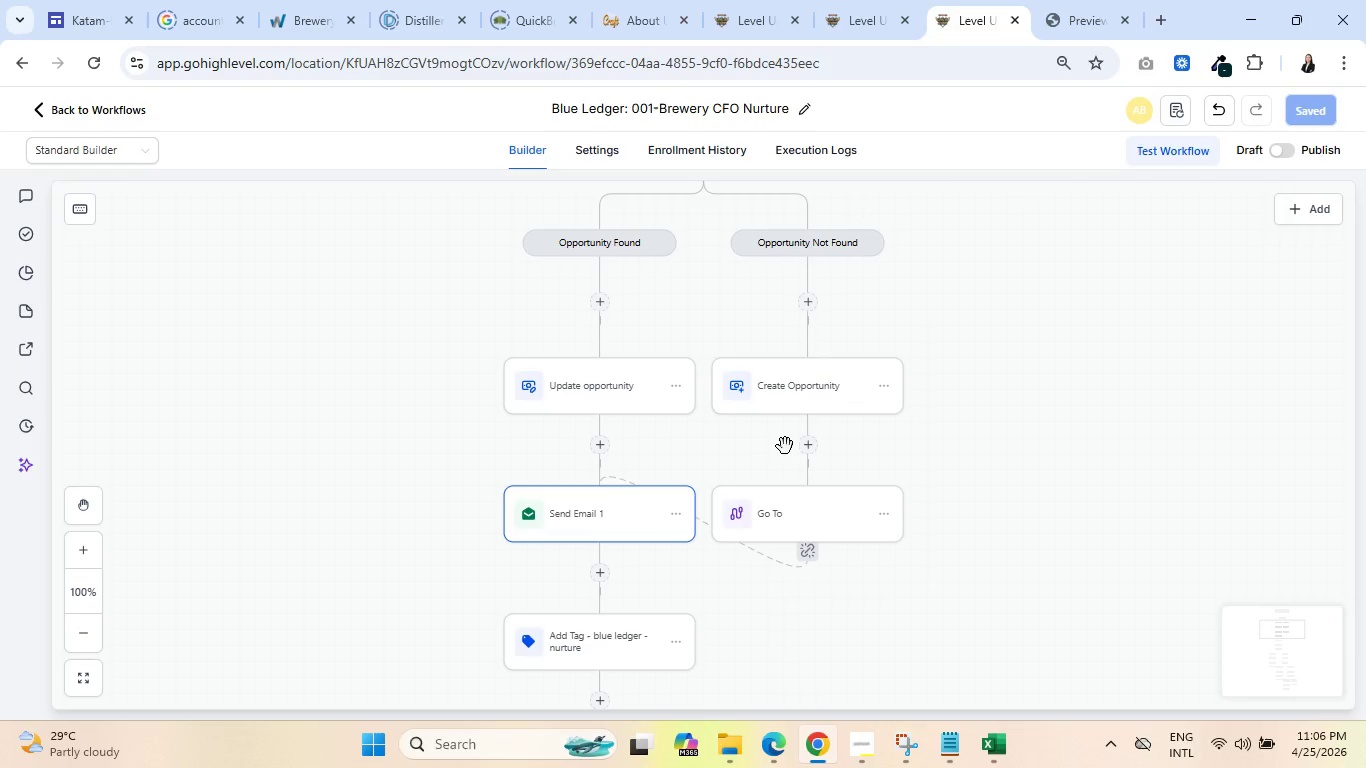 
scroll: coordinate [1152, 521], scroll_direction: down, amount: 36.0
 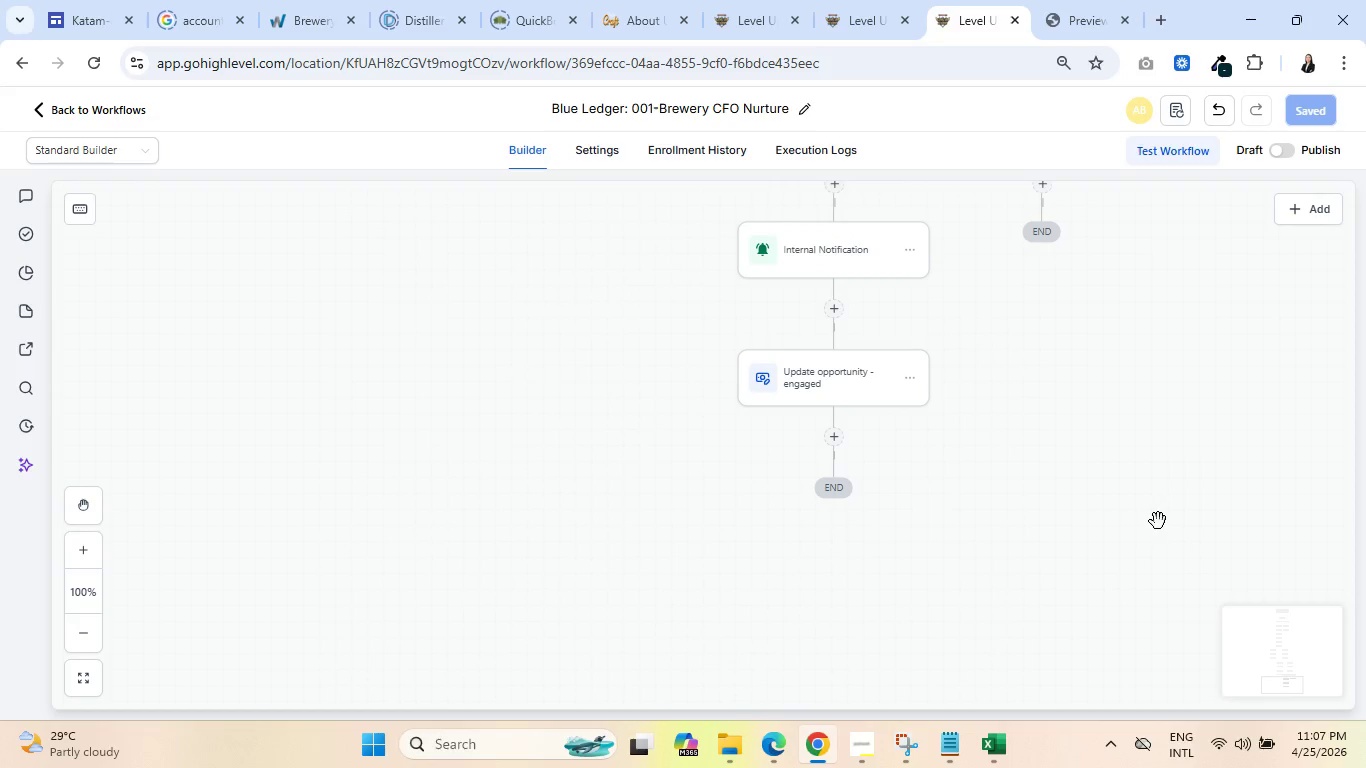 
scroll: coordinate [1175, 494], scroll_direction: up, amount: 43.0
 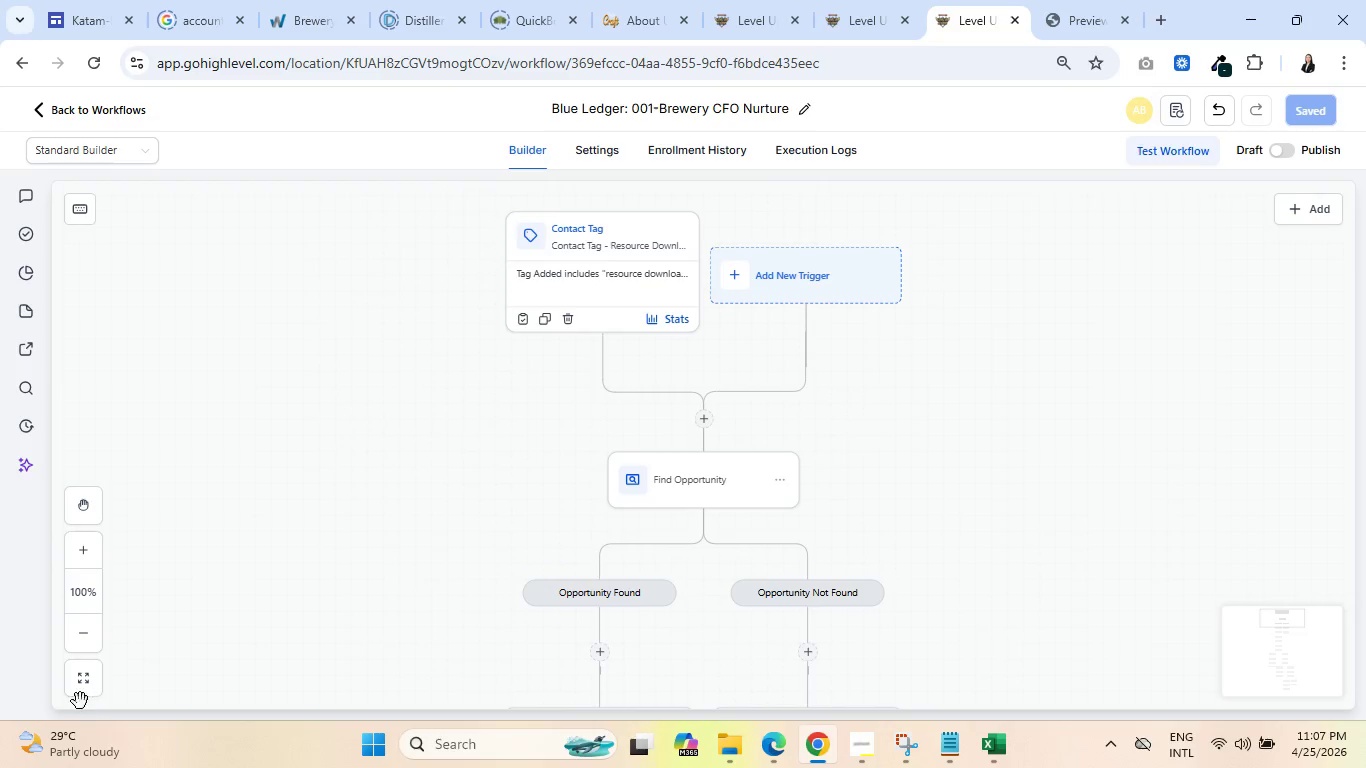 
left_click([85, 690])
 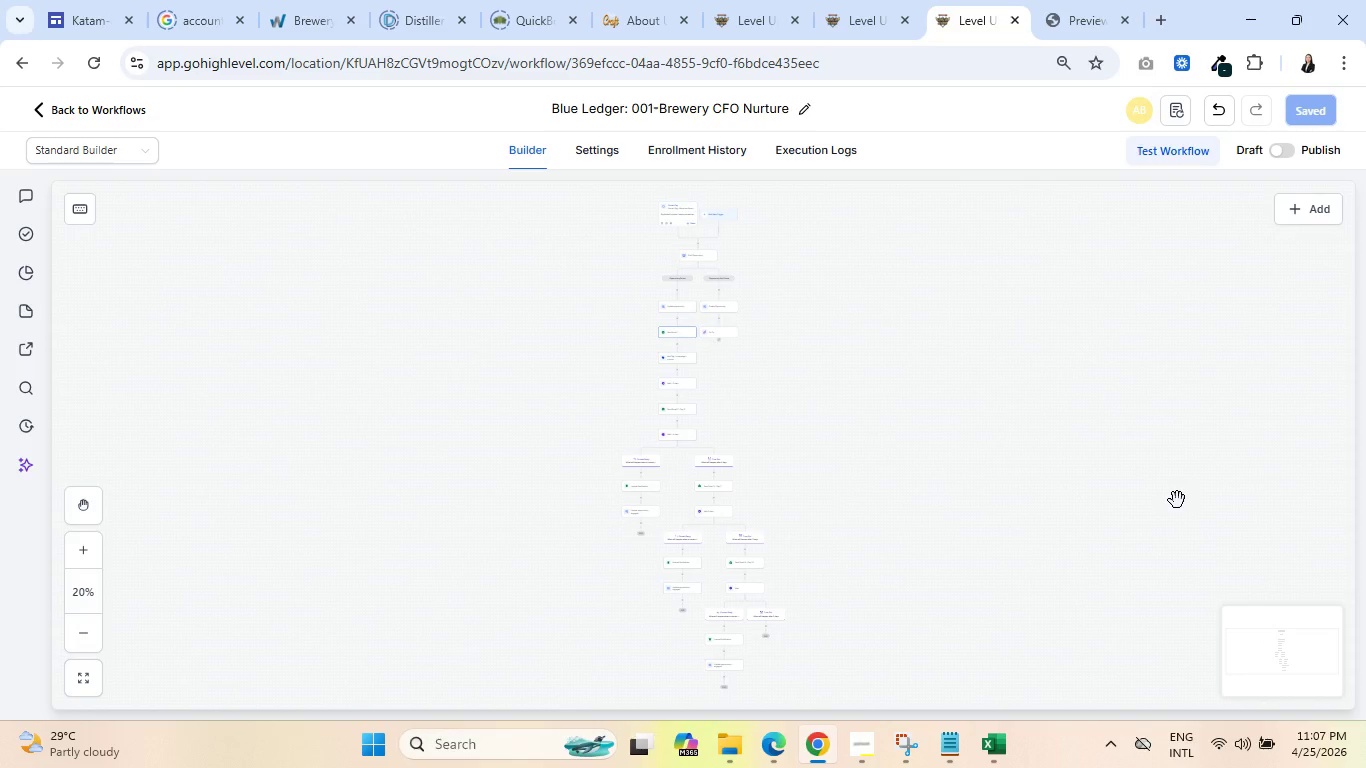 
wait(22.95)
 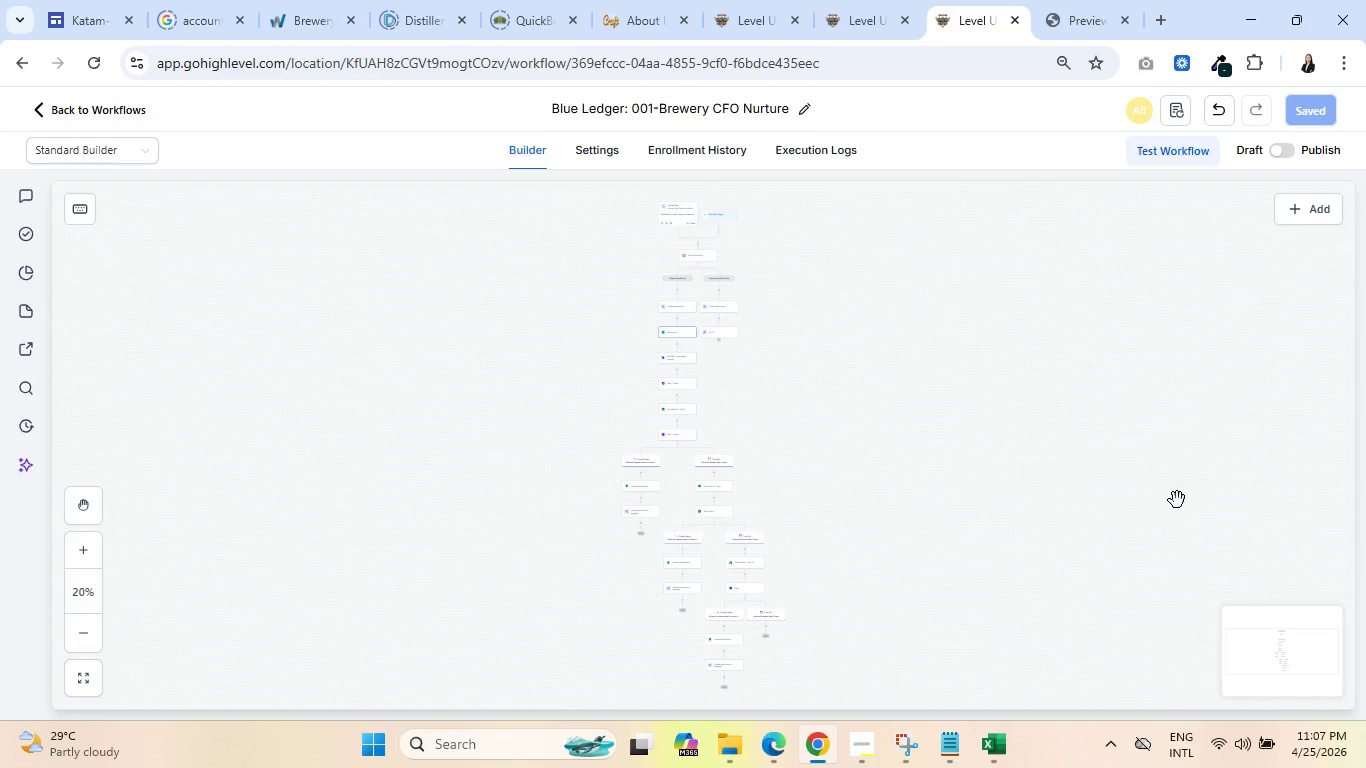 
left_click([1047, 300])
 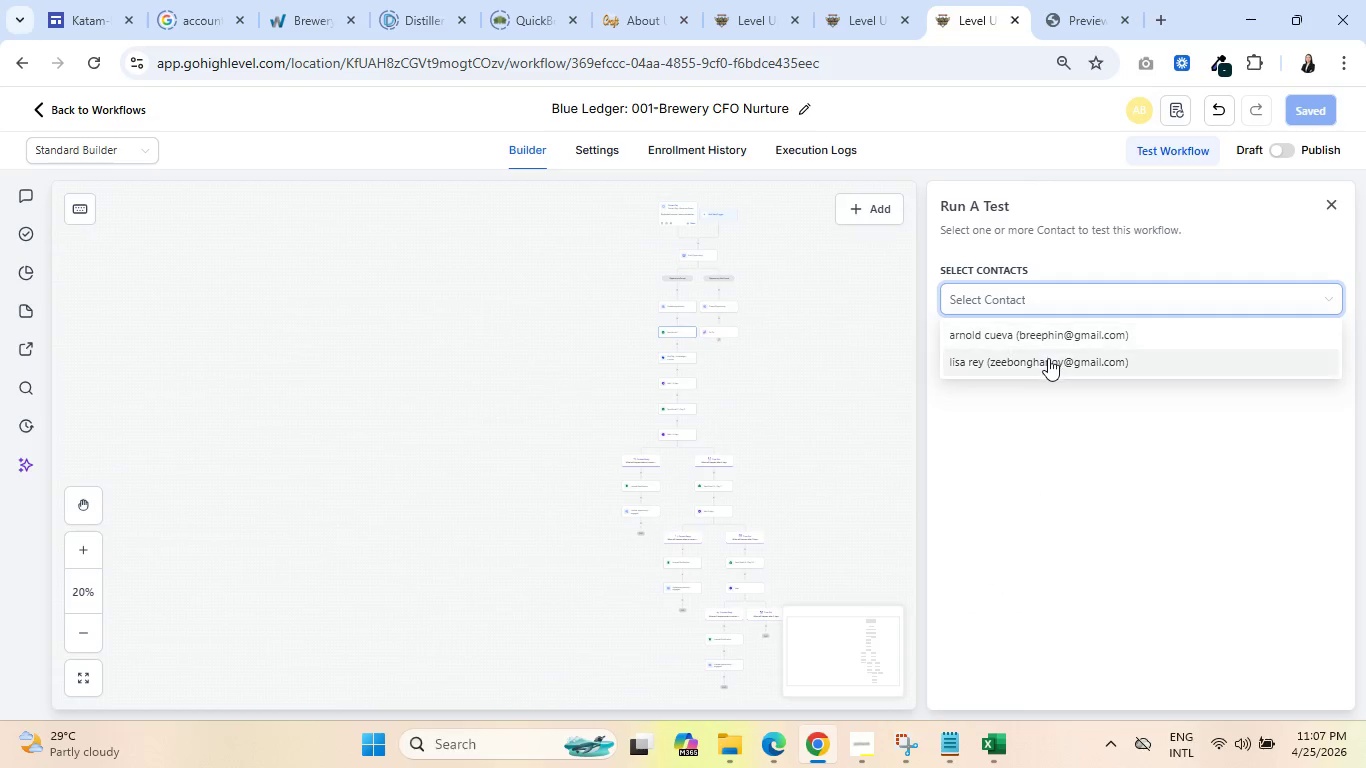 
left_click([1048, 359])
 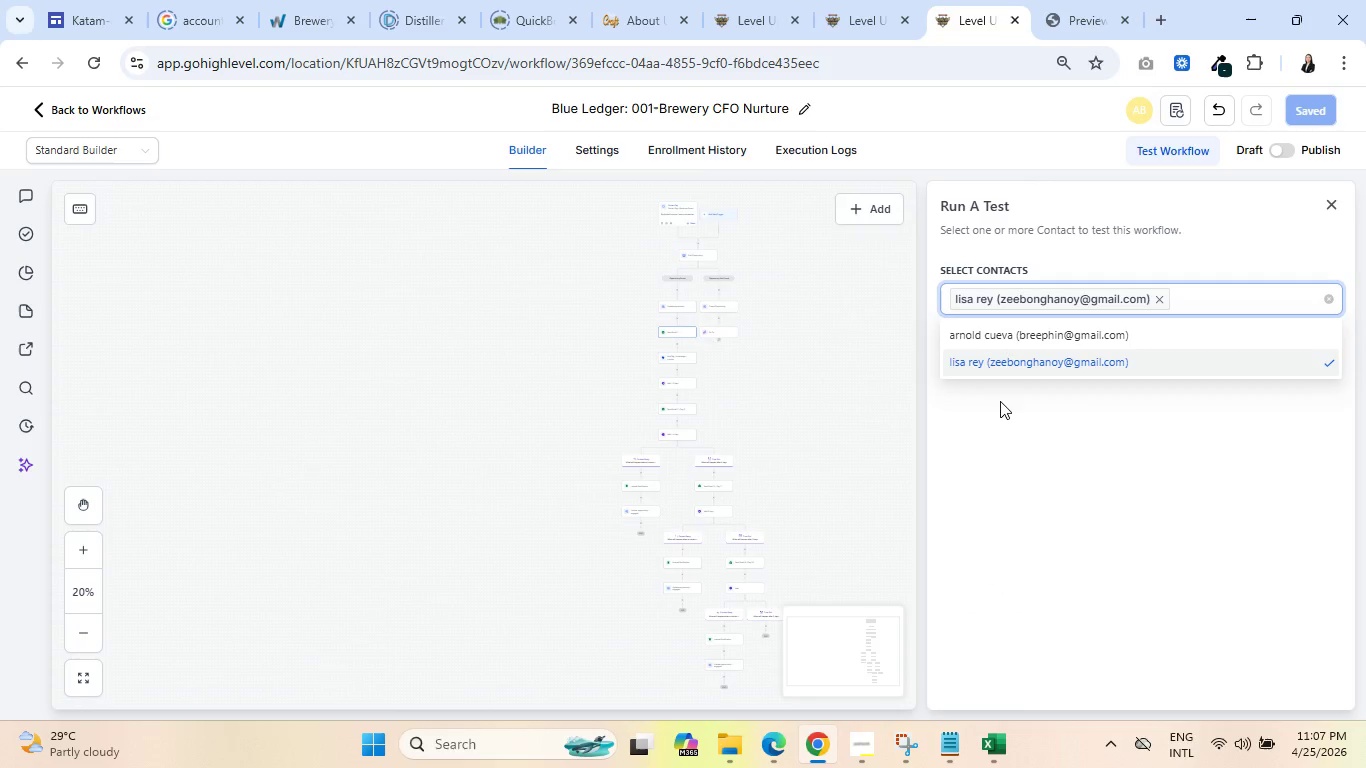 
left_click([1007, 418])
 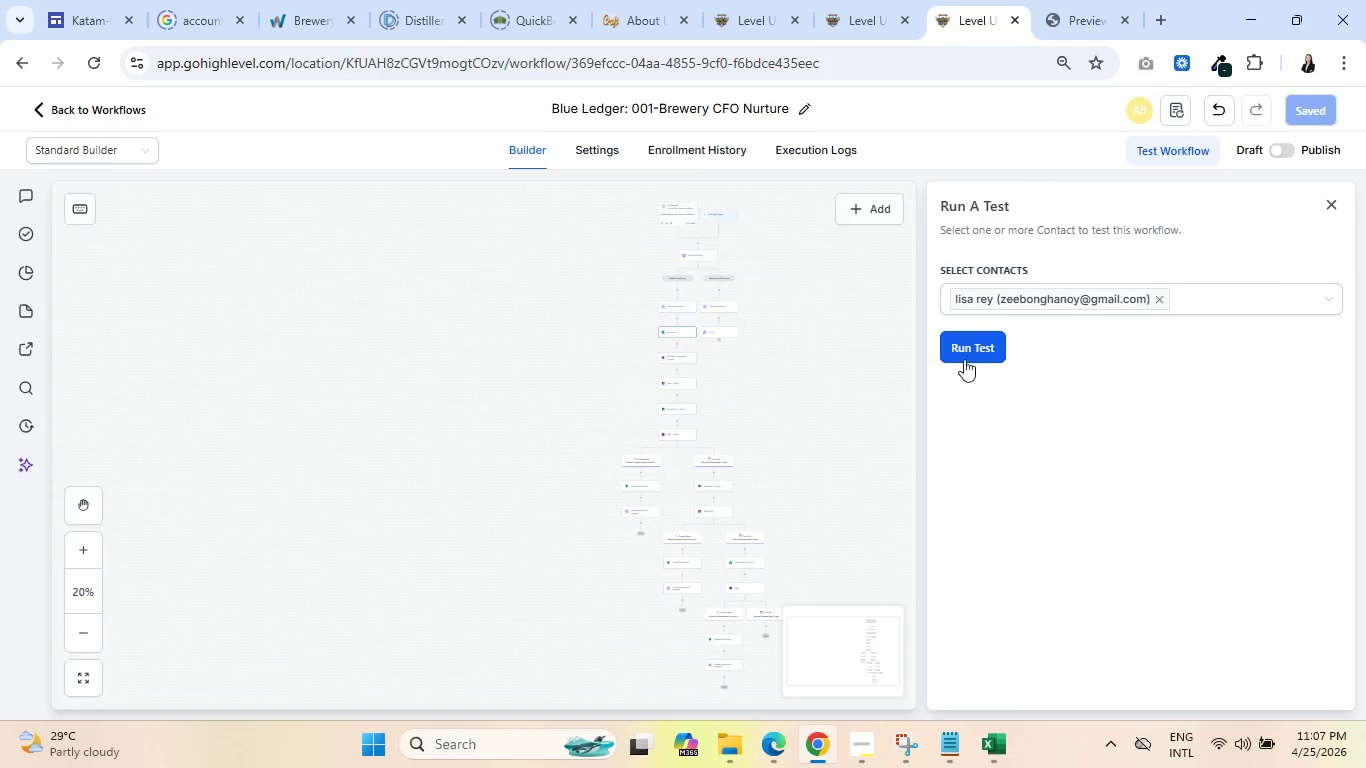 
left_click([969, 332])
 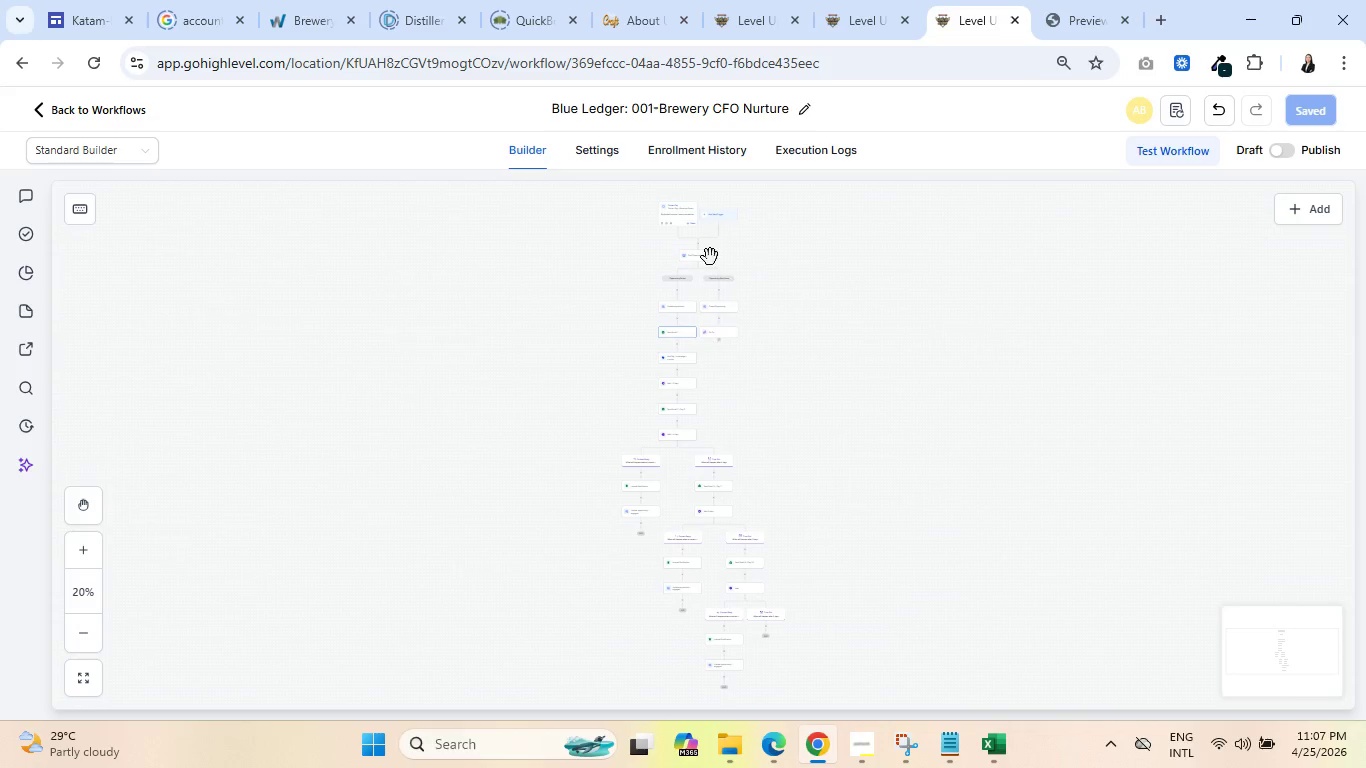 
left_click([690, 148])
 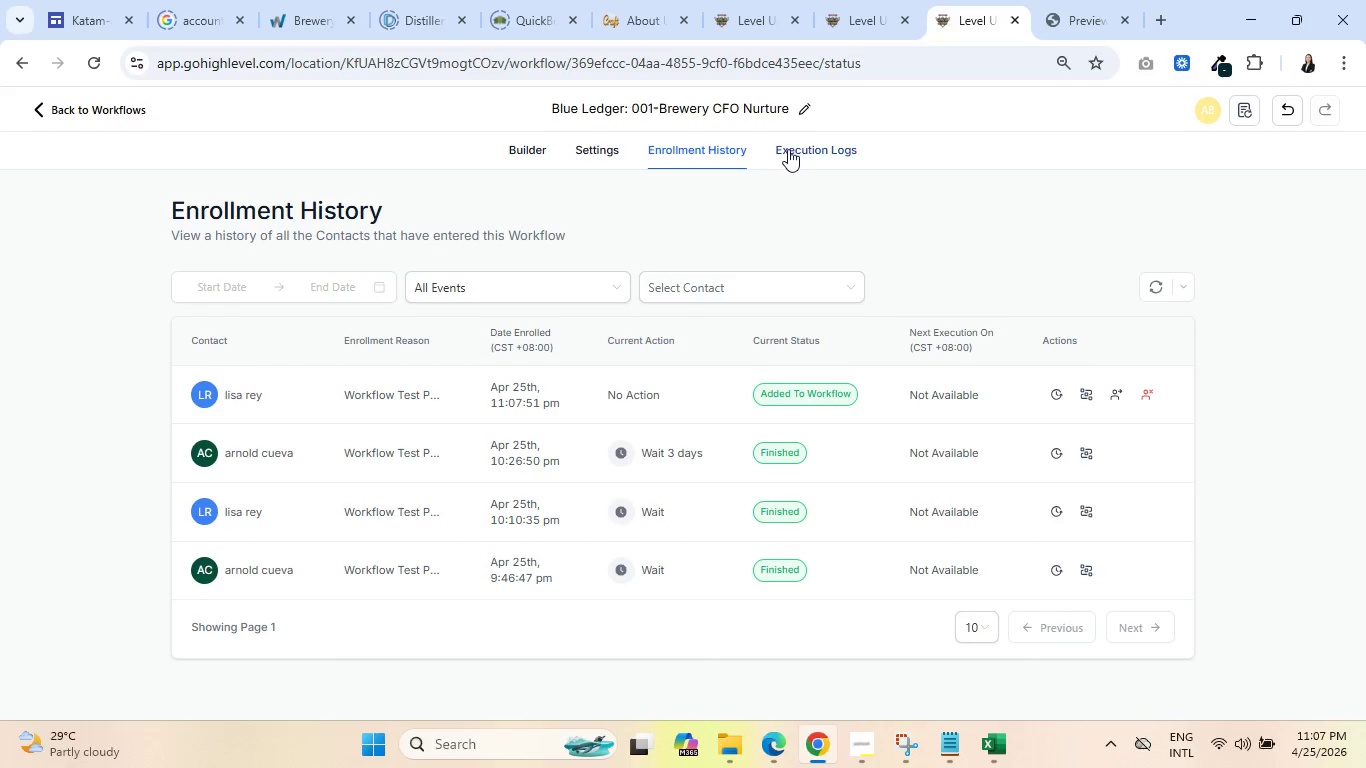 
left_click([709, 143])
 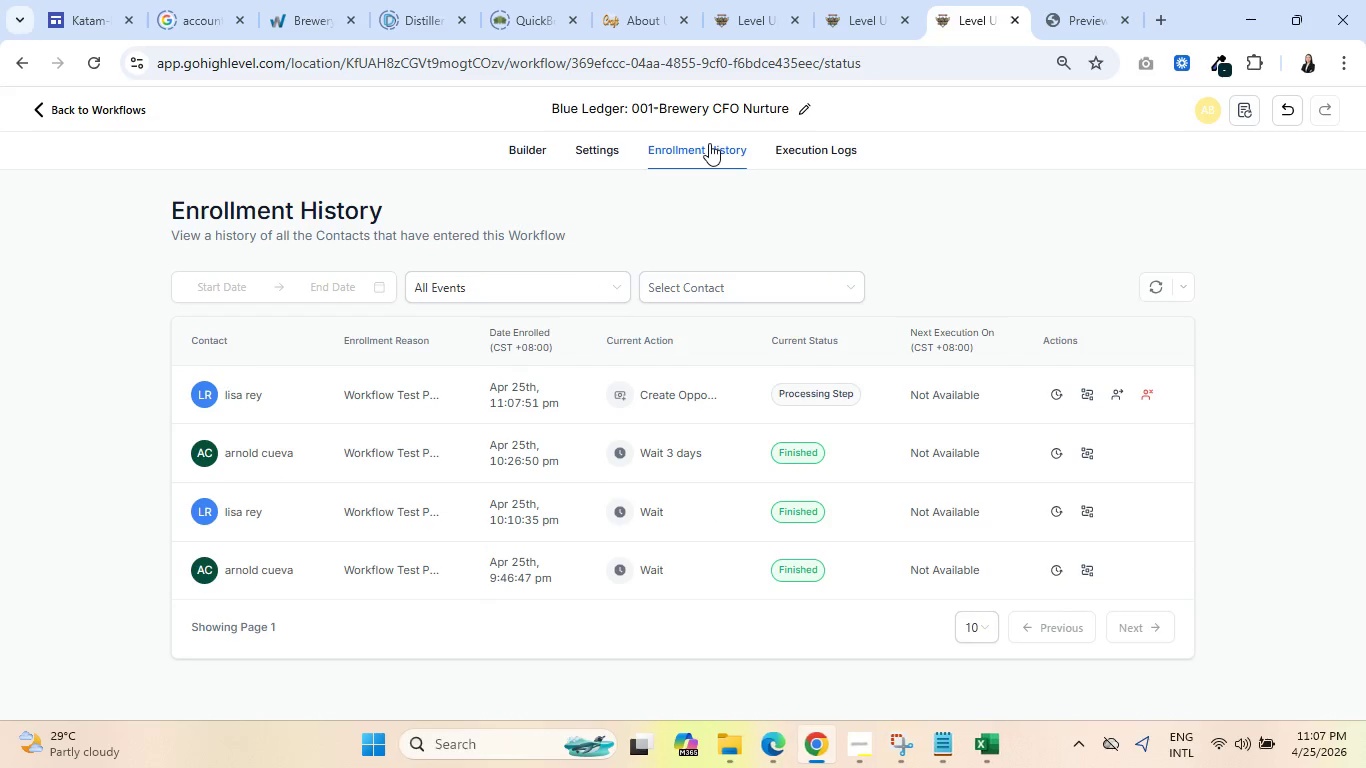 
left_click([794, 149])
 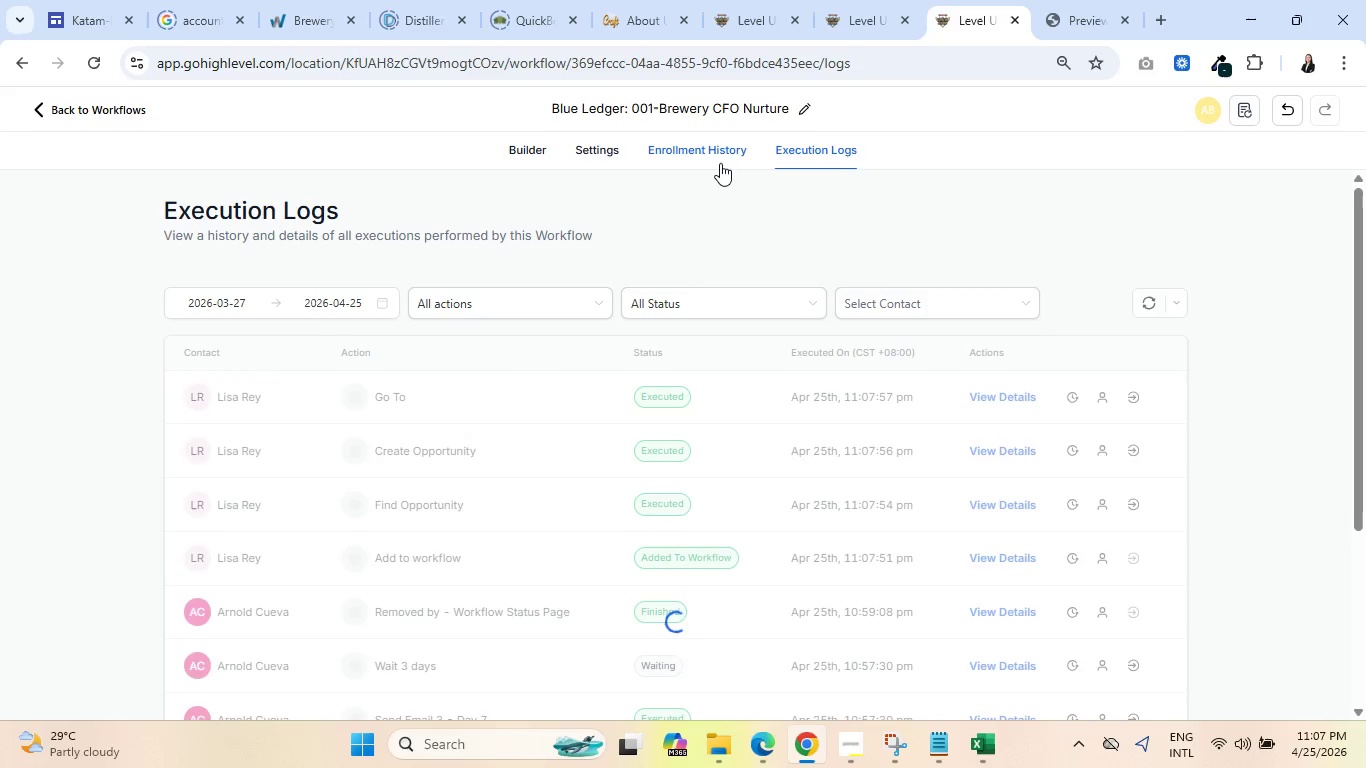 
left_click([710, 154])
 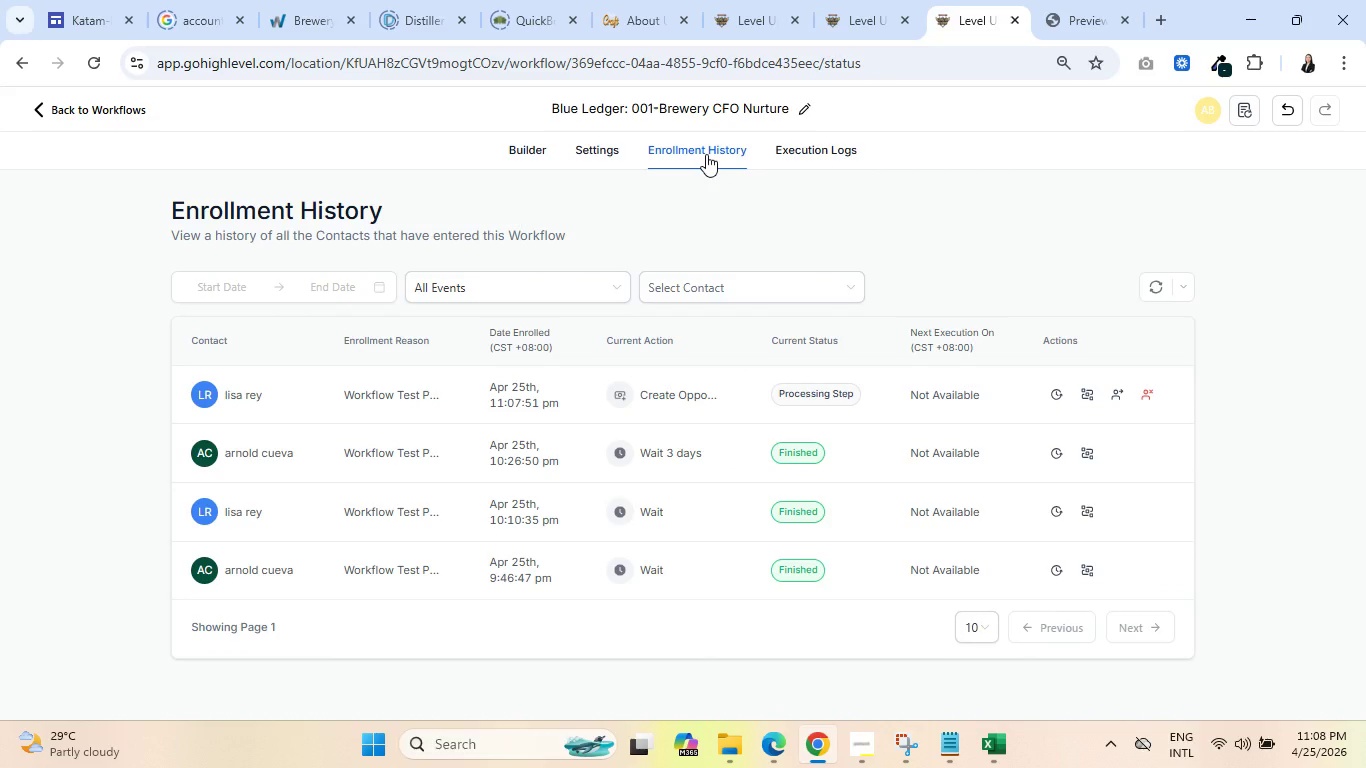 
wait(35.83)
 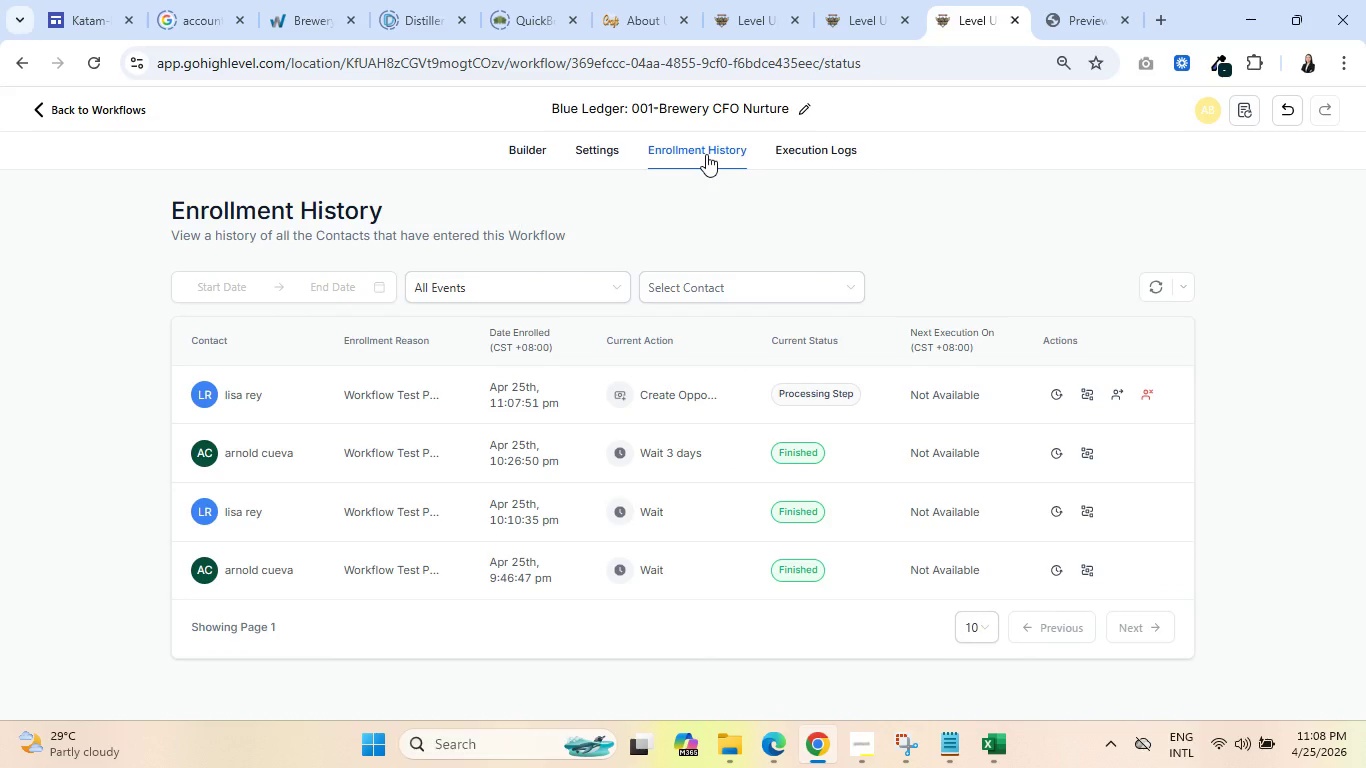 
left_click([1113, 393])
 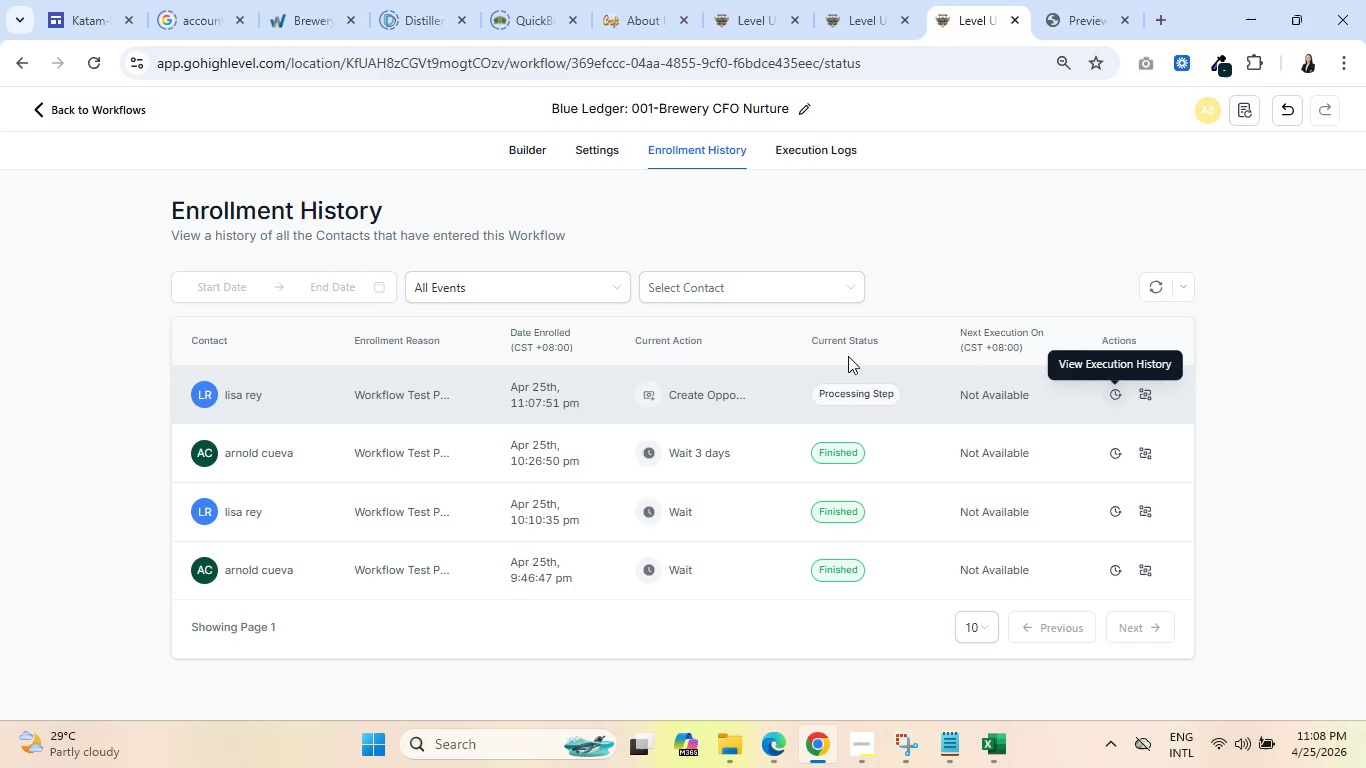 
left_click([812, 149])
 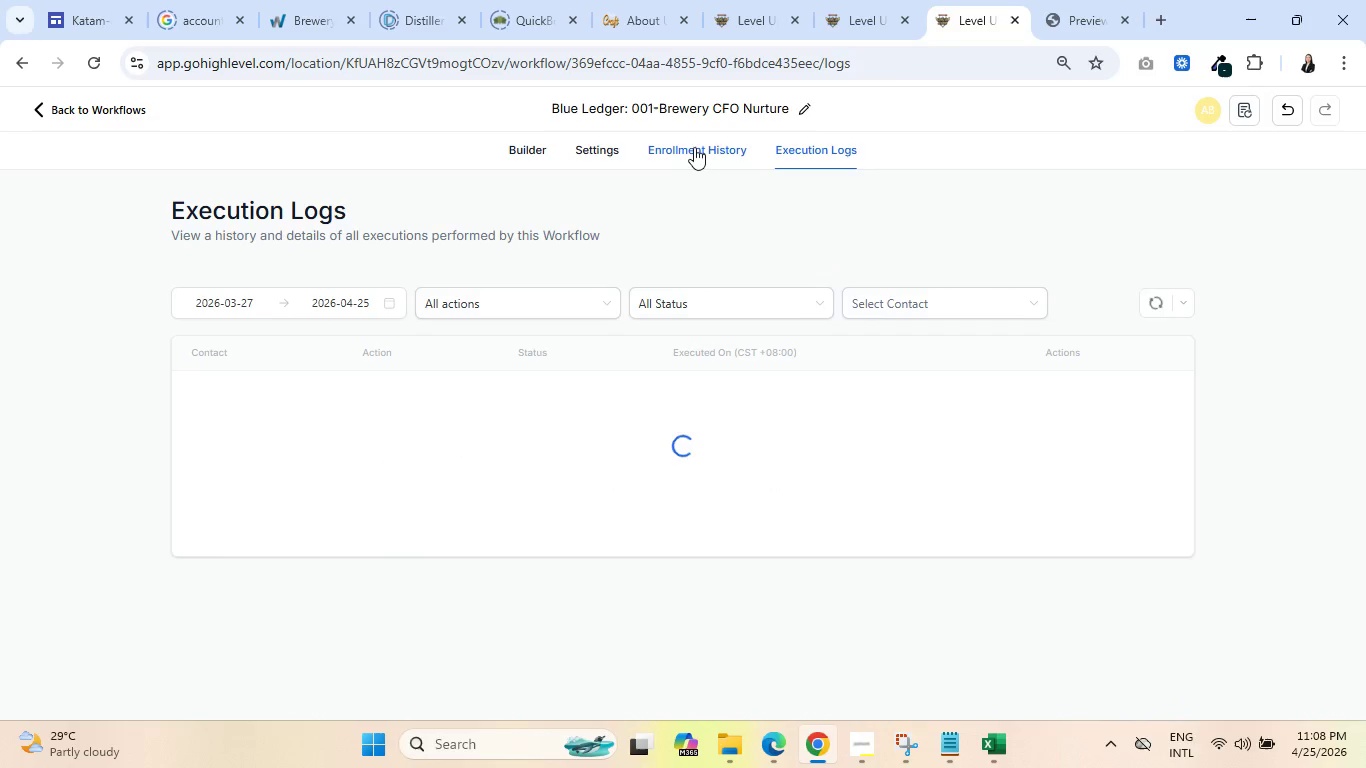 
left_click([694, 147])
 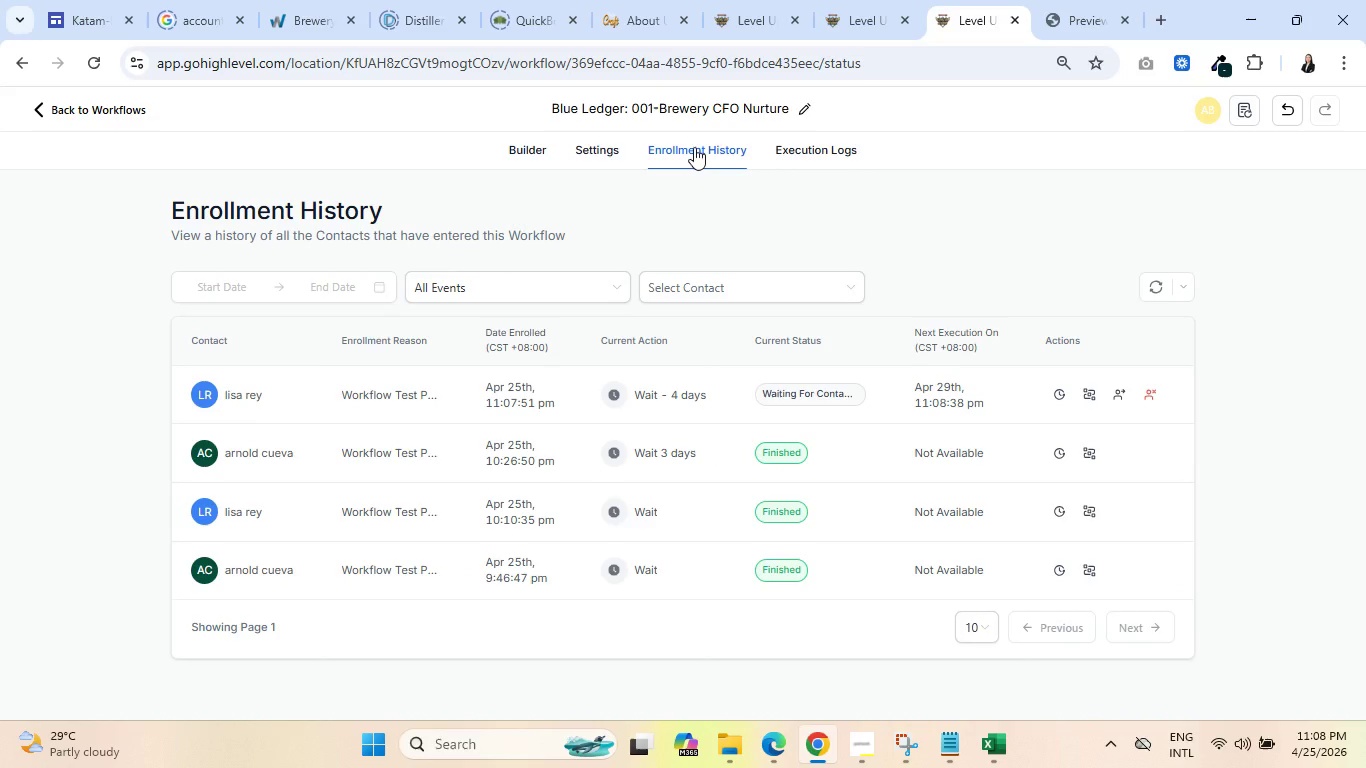 
wait(20.97)
 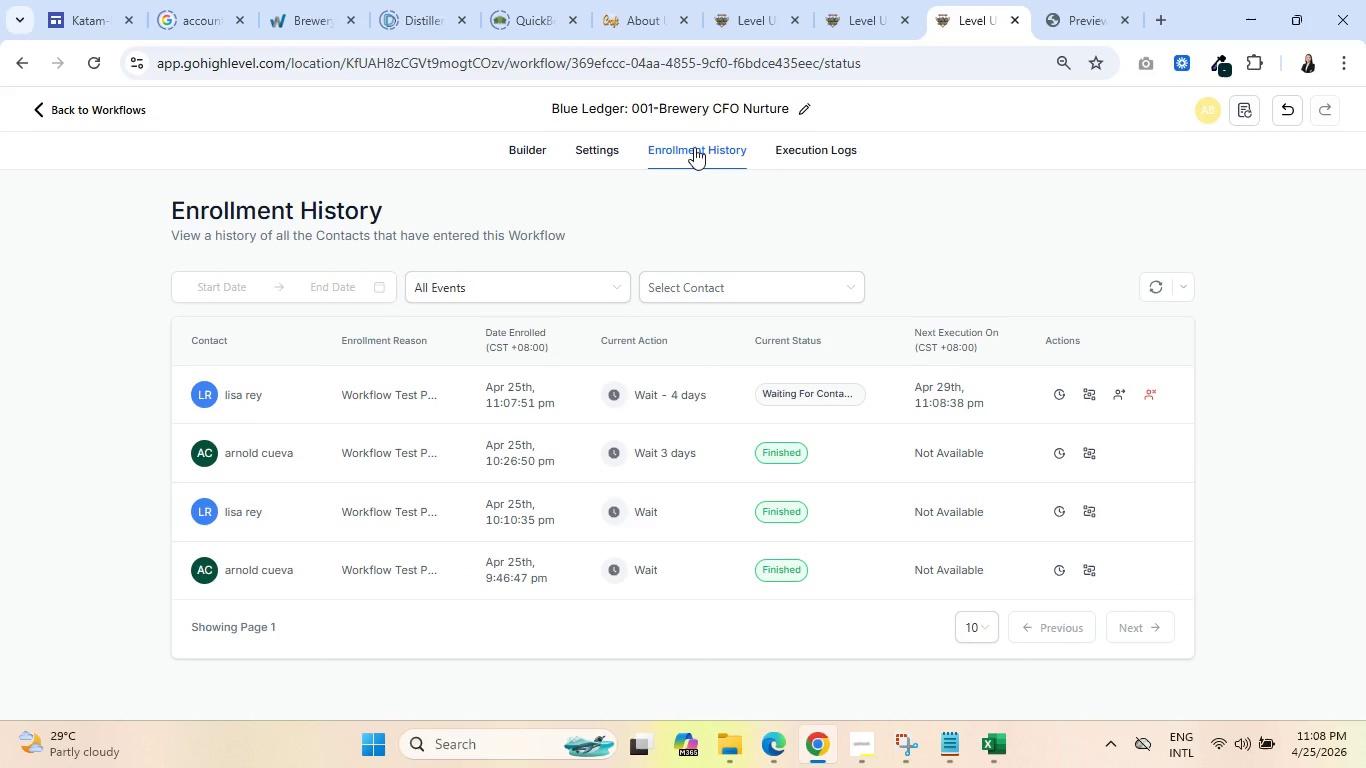 
left_click([60, 108])
 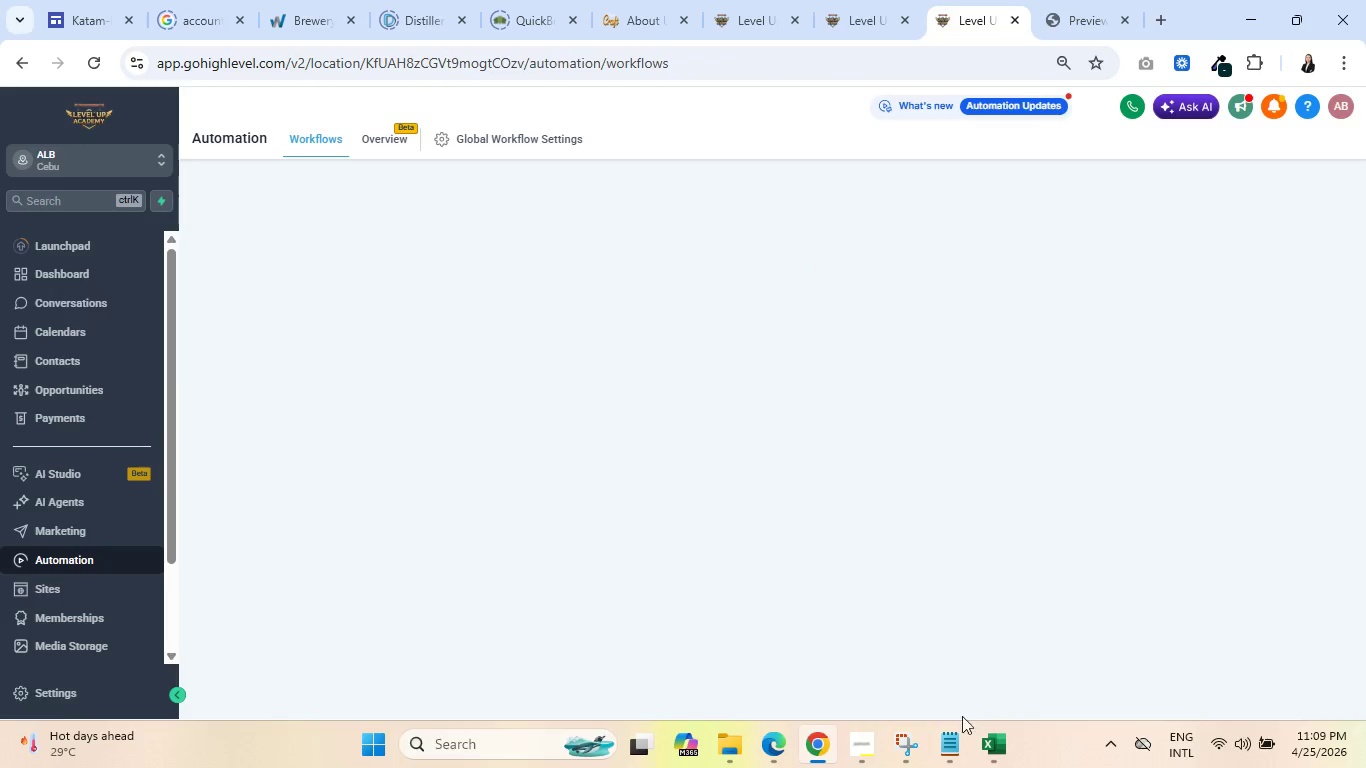 
left_click([999, 745])
 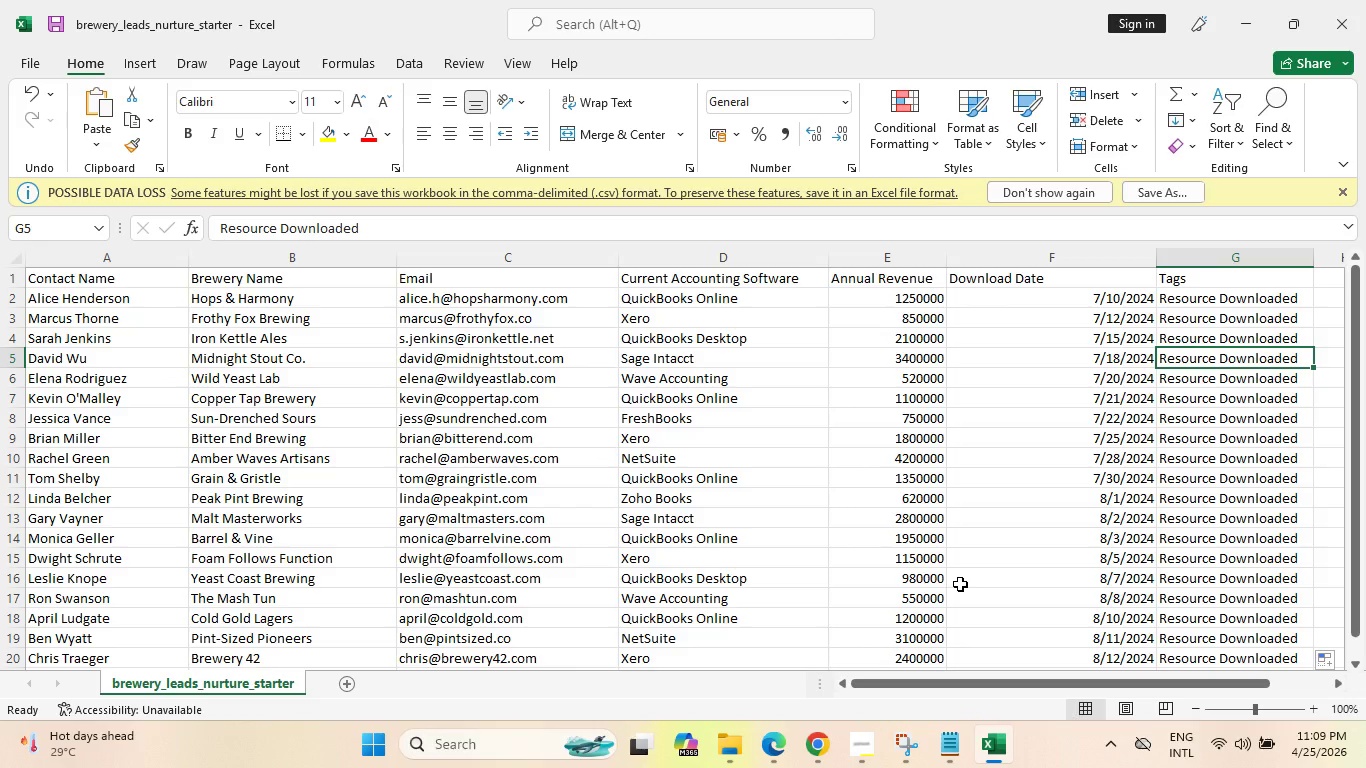 
wait(14.36)
 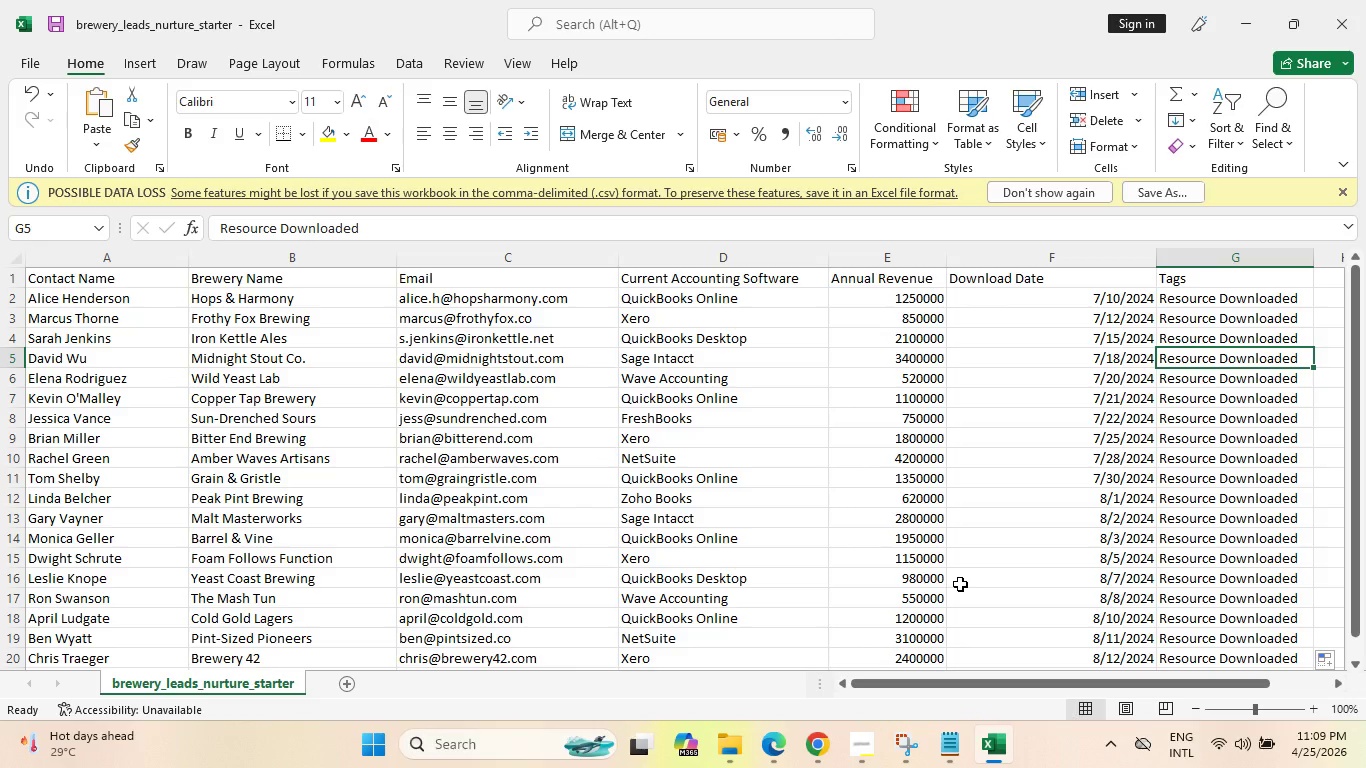 
left_click([862, 739])